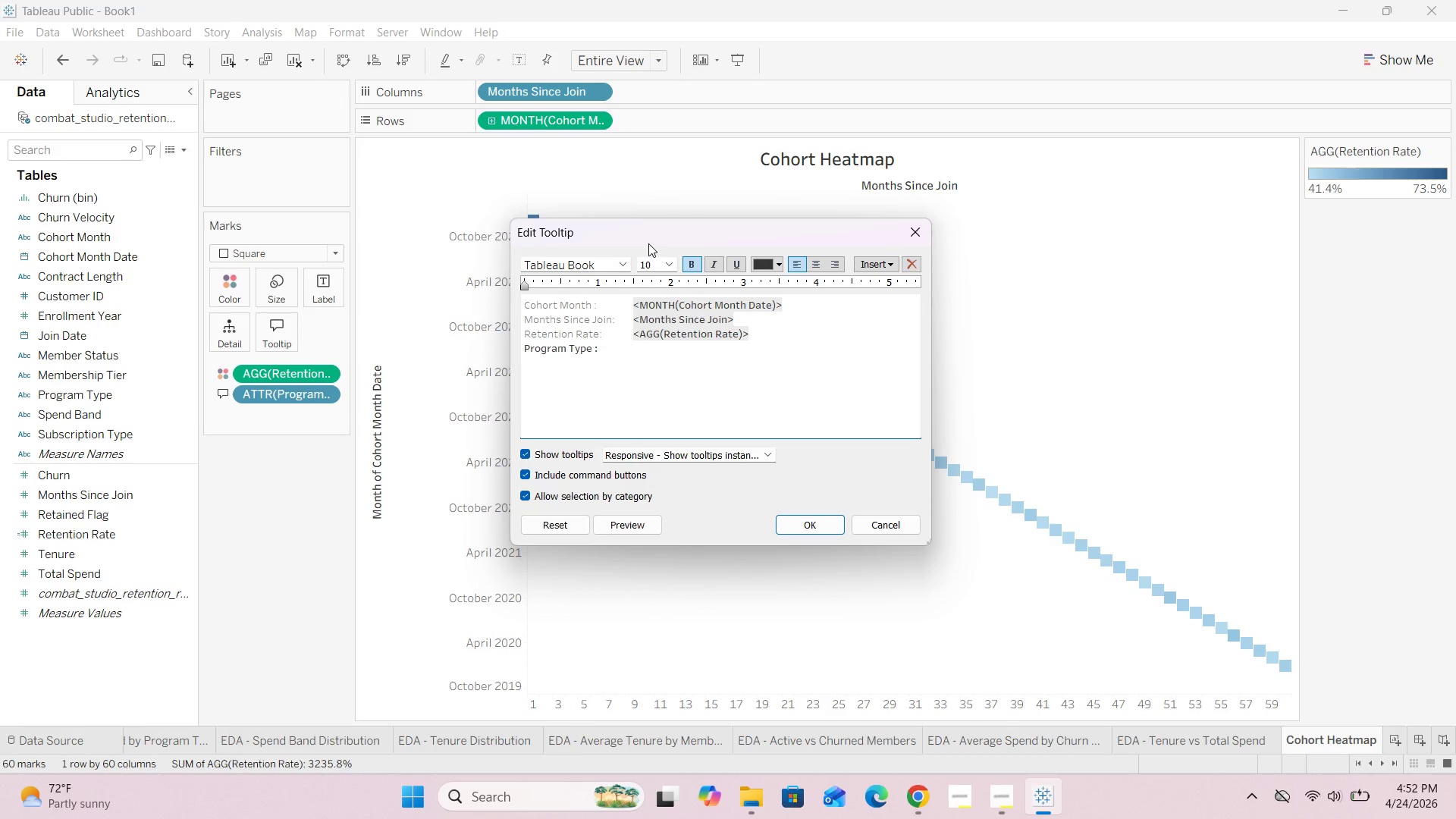 
left_click_drag(start_coordinate=[601, 350], to_coordinate=[503, 350])
 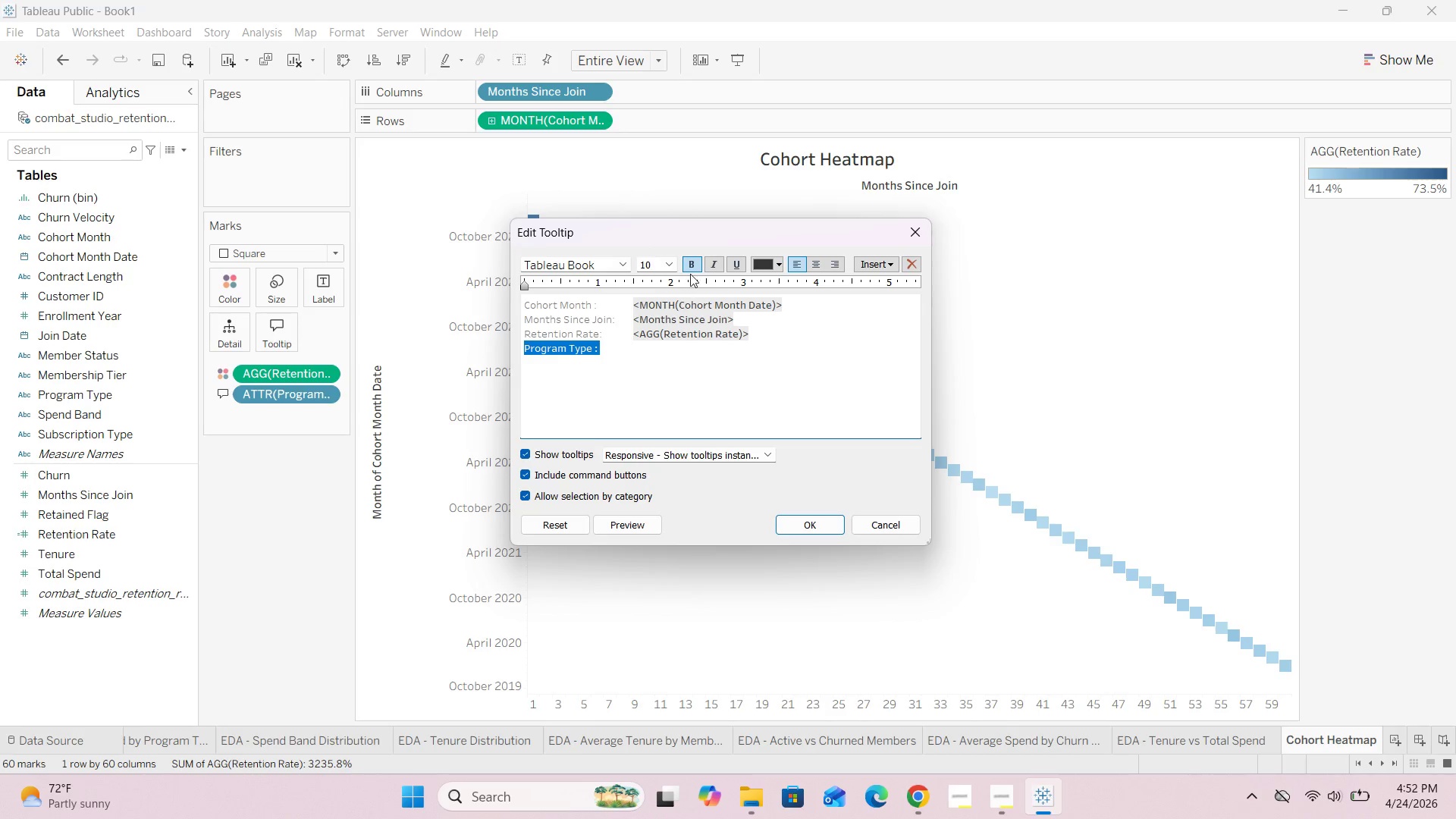 
left_click([690, 264])
 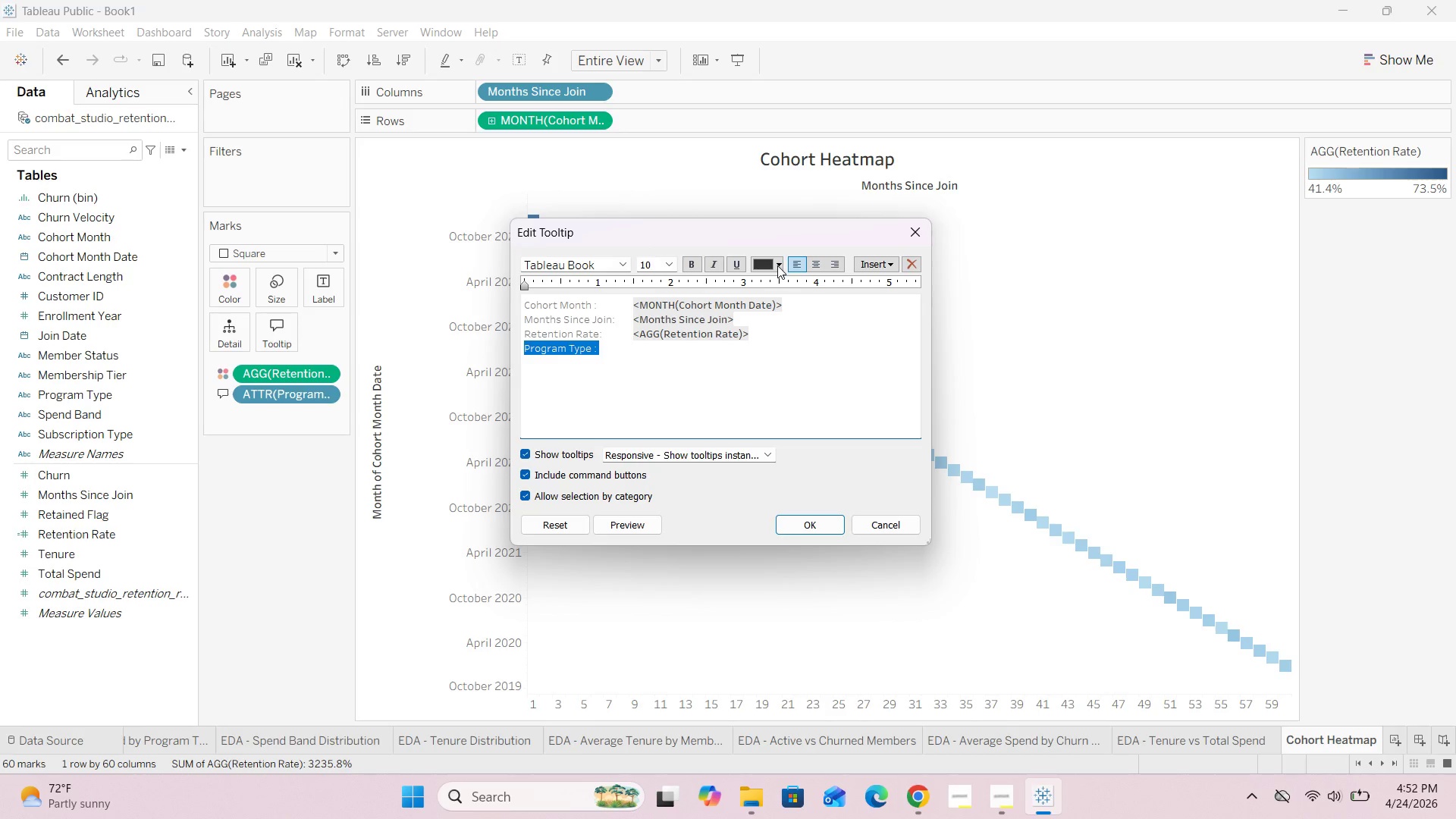 
left_click([779, 264])
 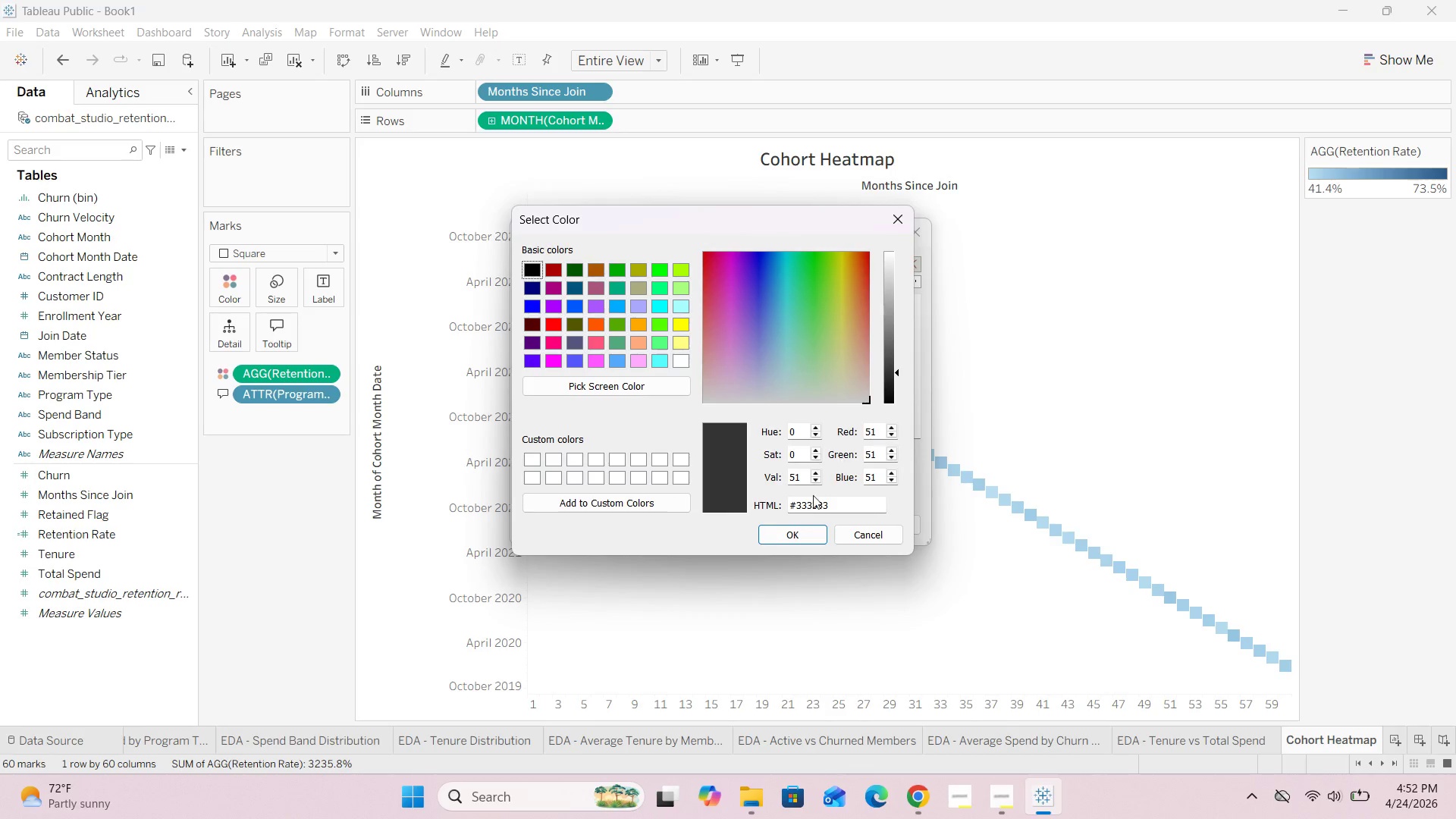 
left_click_drag(start_coordinate=[846, 507], to_coordinate=[796, 504])
 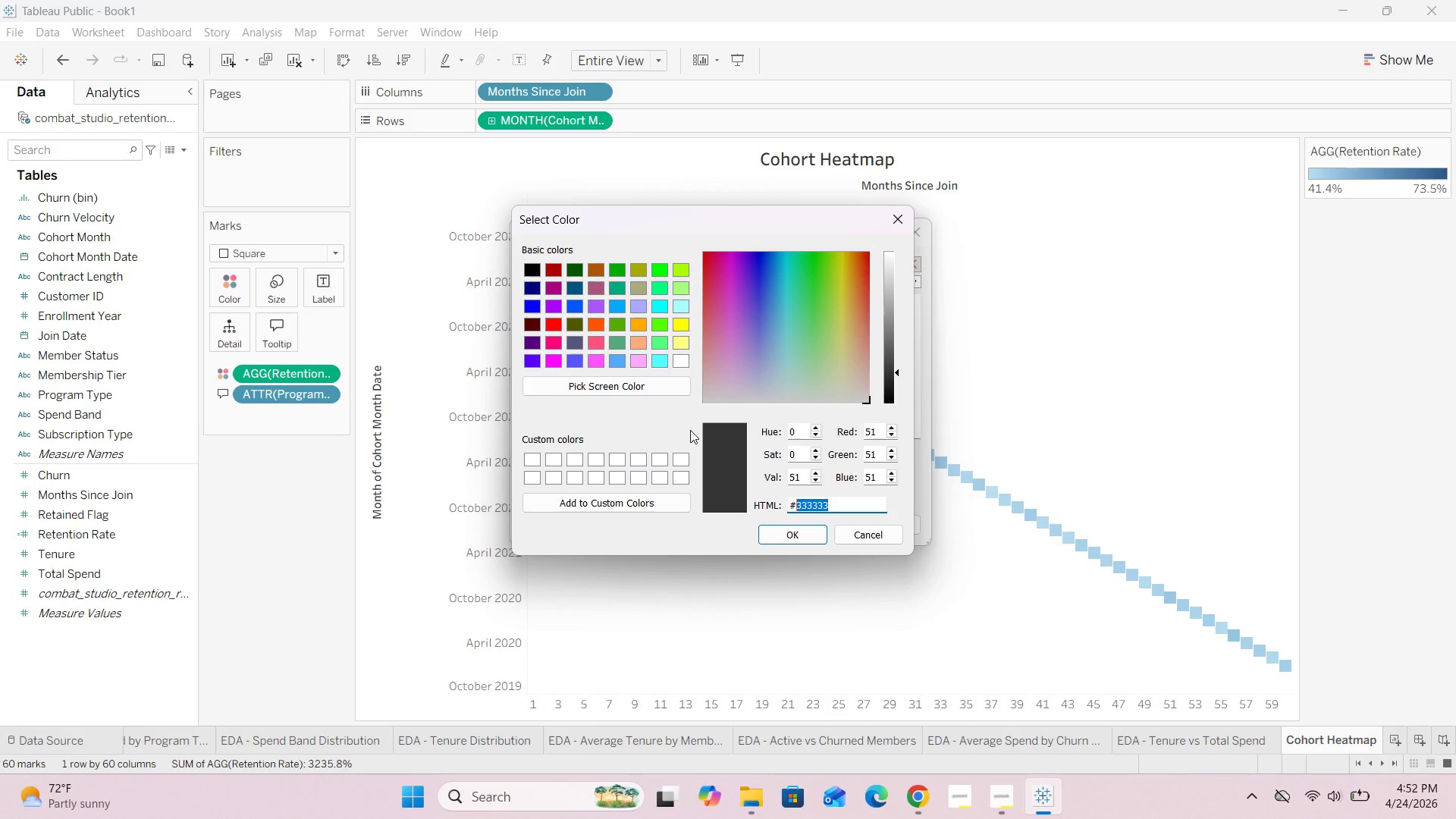 
key(Backspace)
type(757575)
 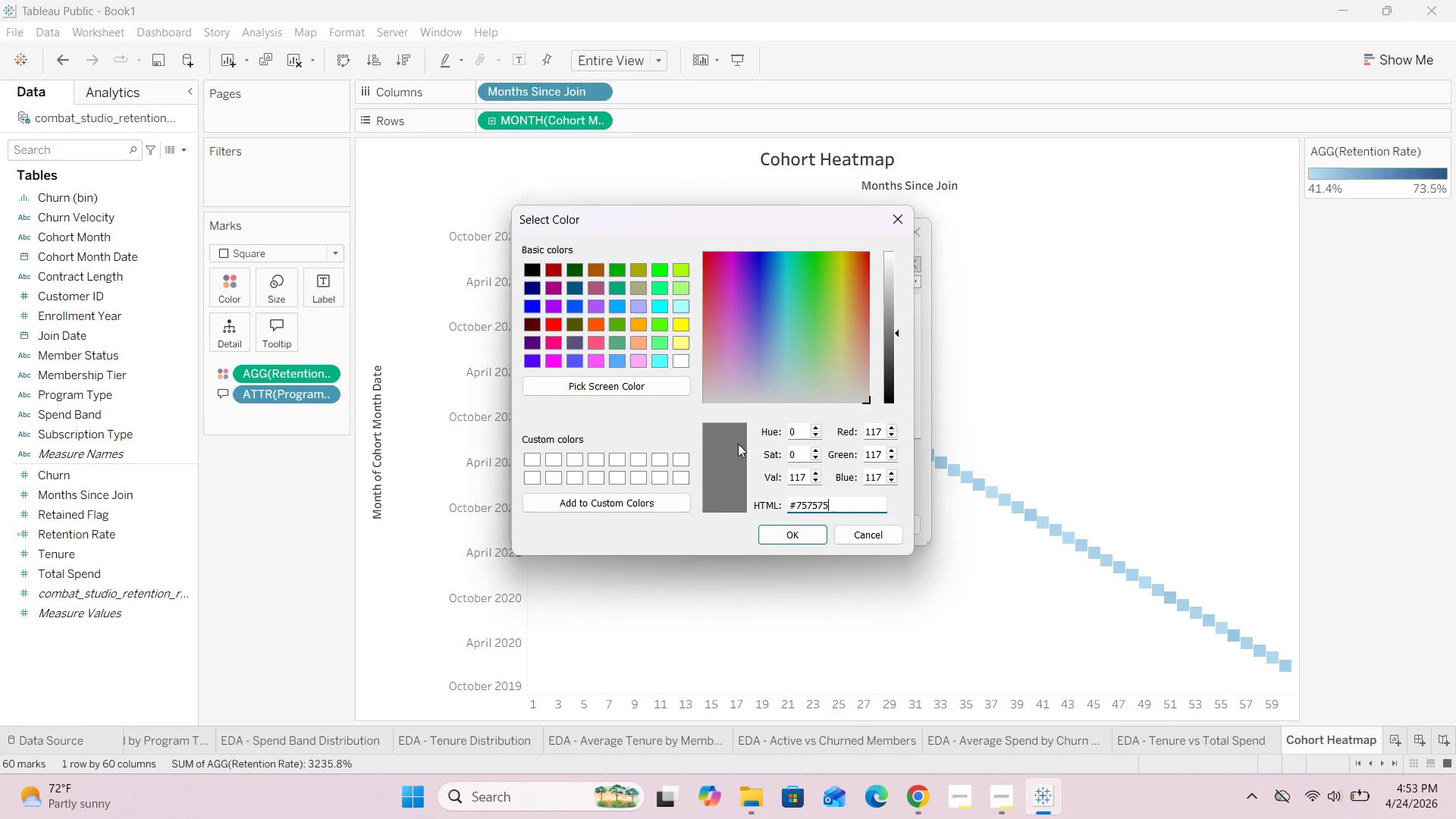 
left_click([787, 535])
 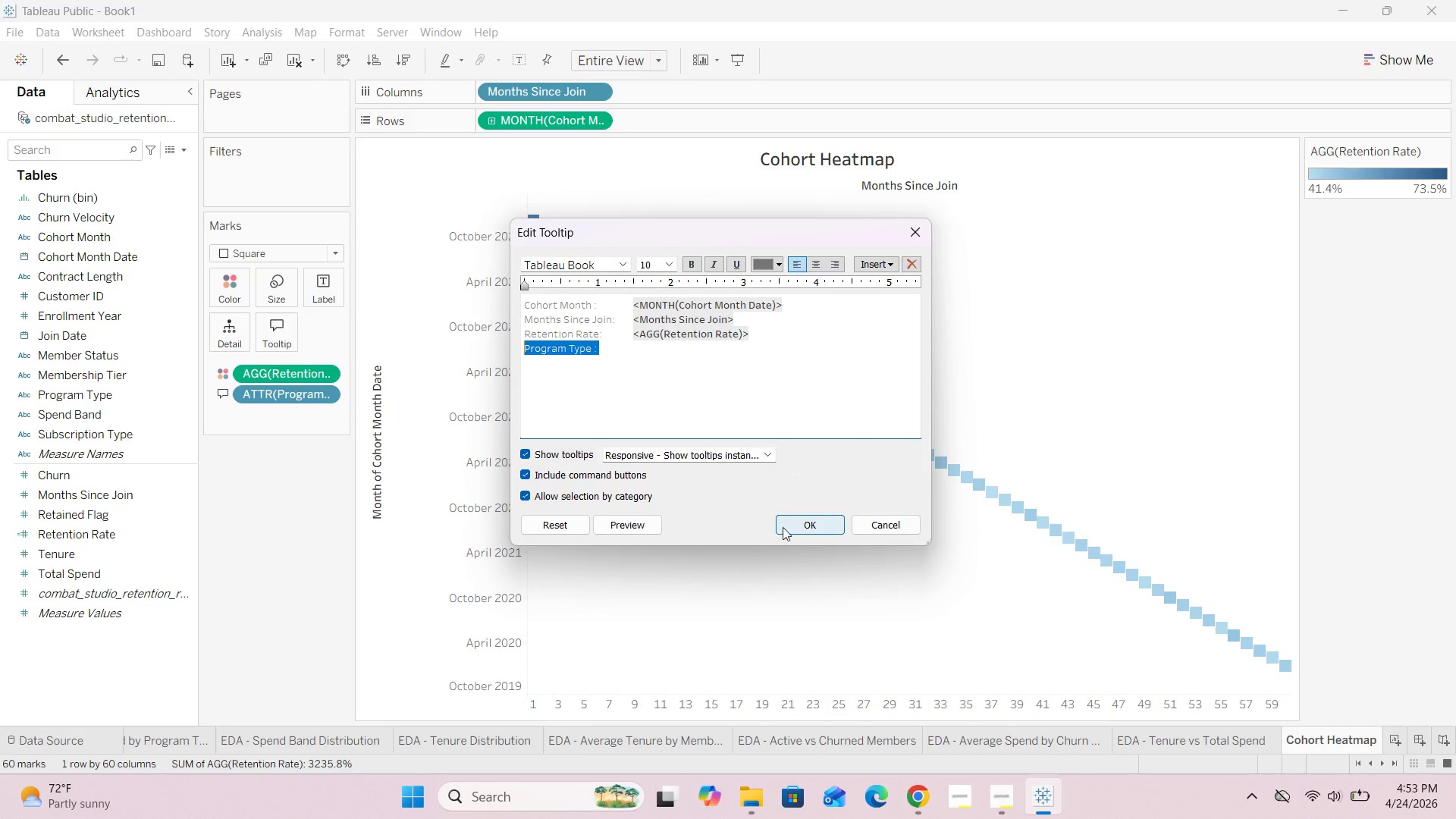 
left_click([623, 352])
 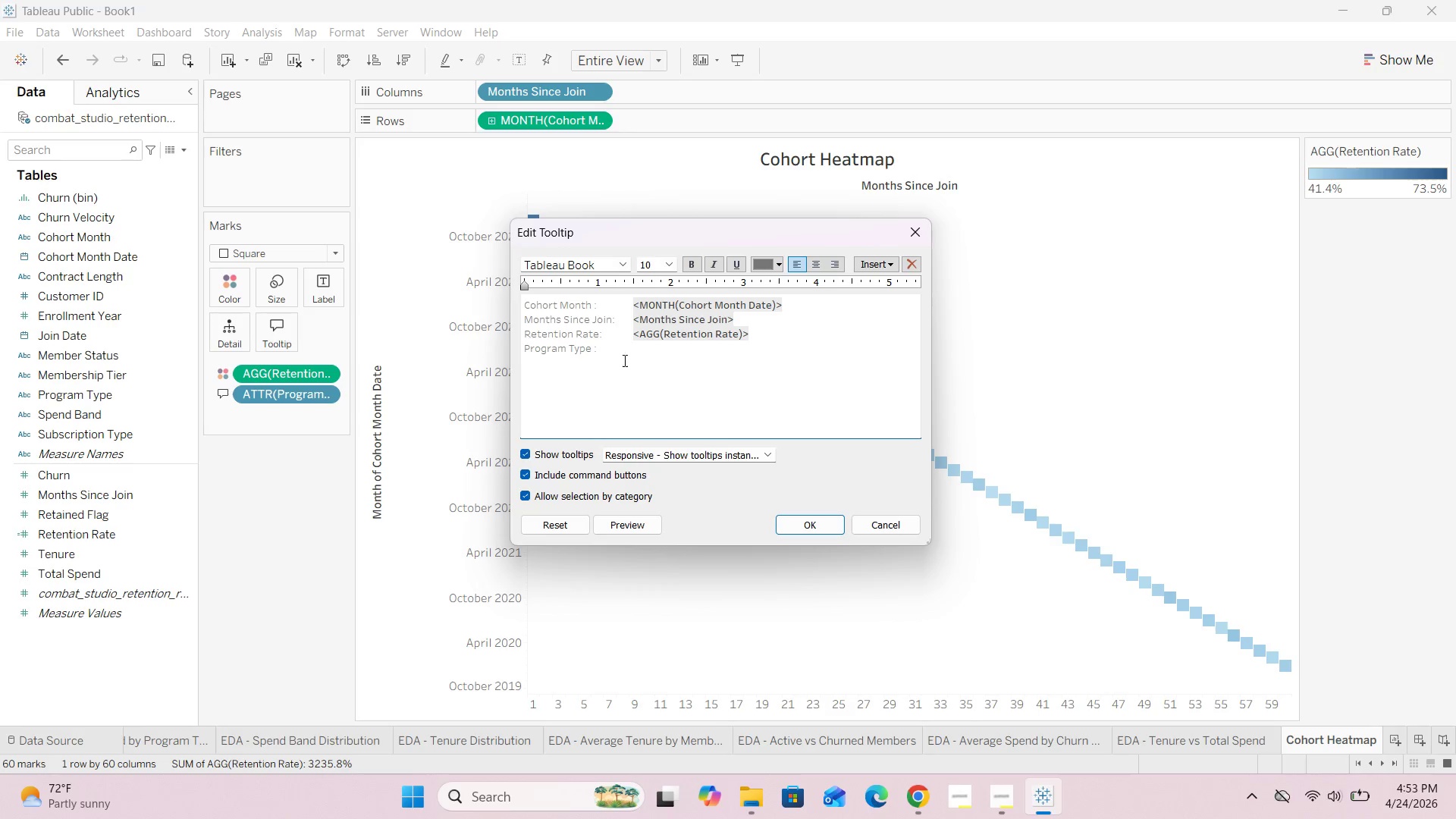 
key(Space)
 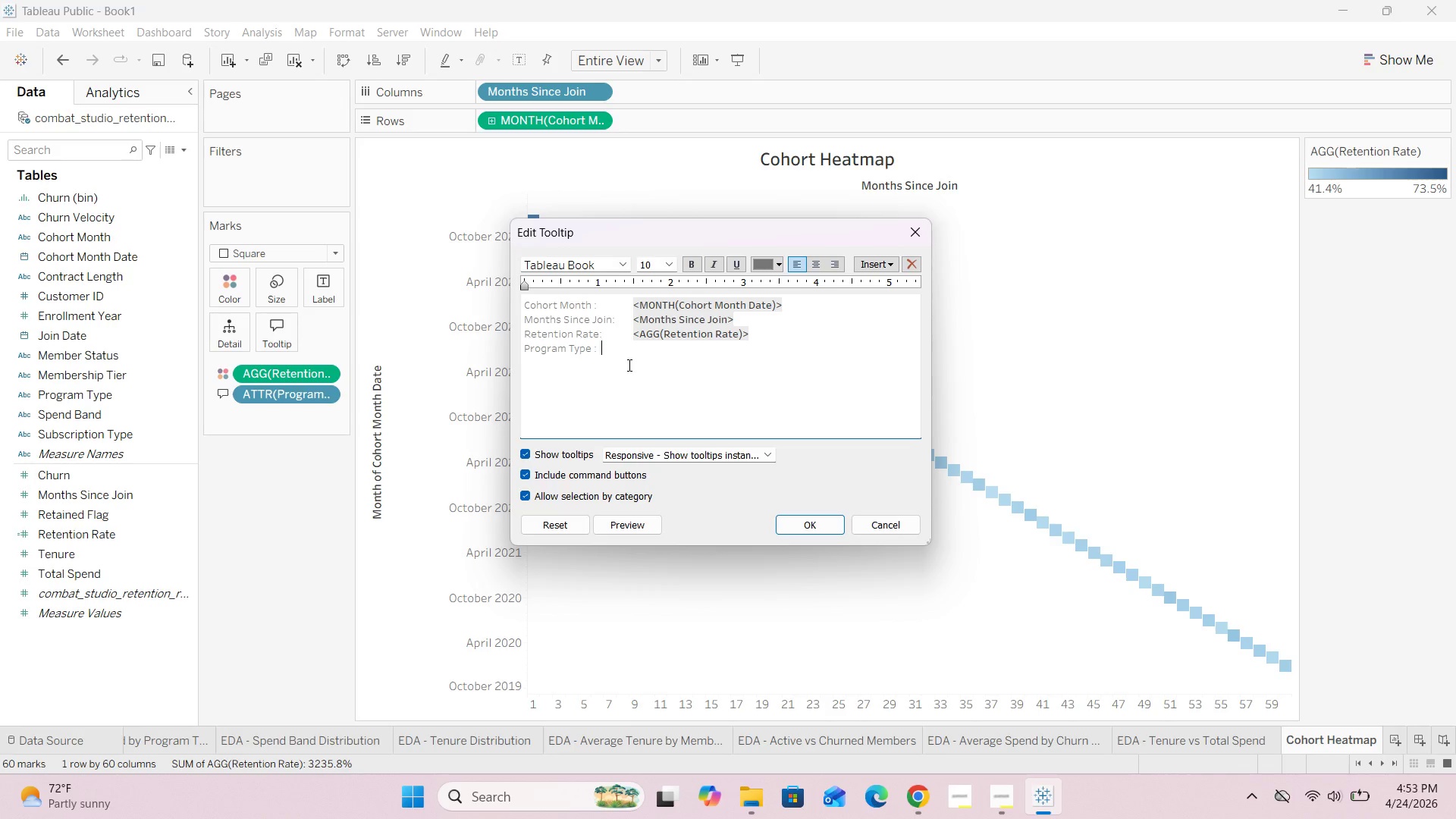 
key(Space)
 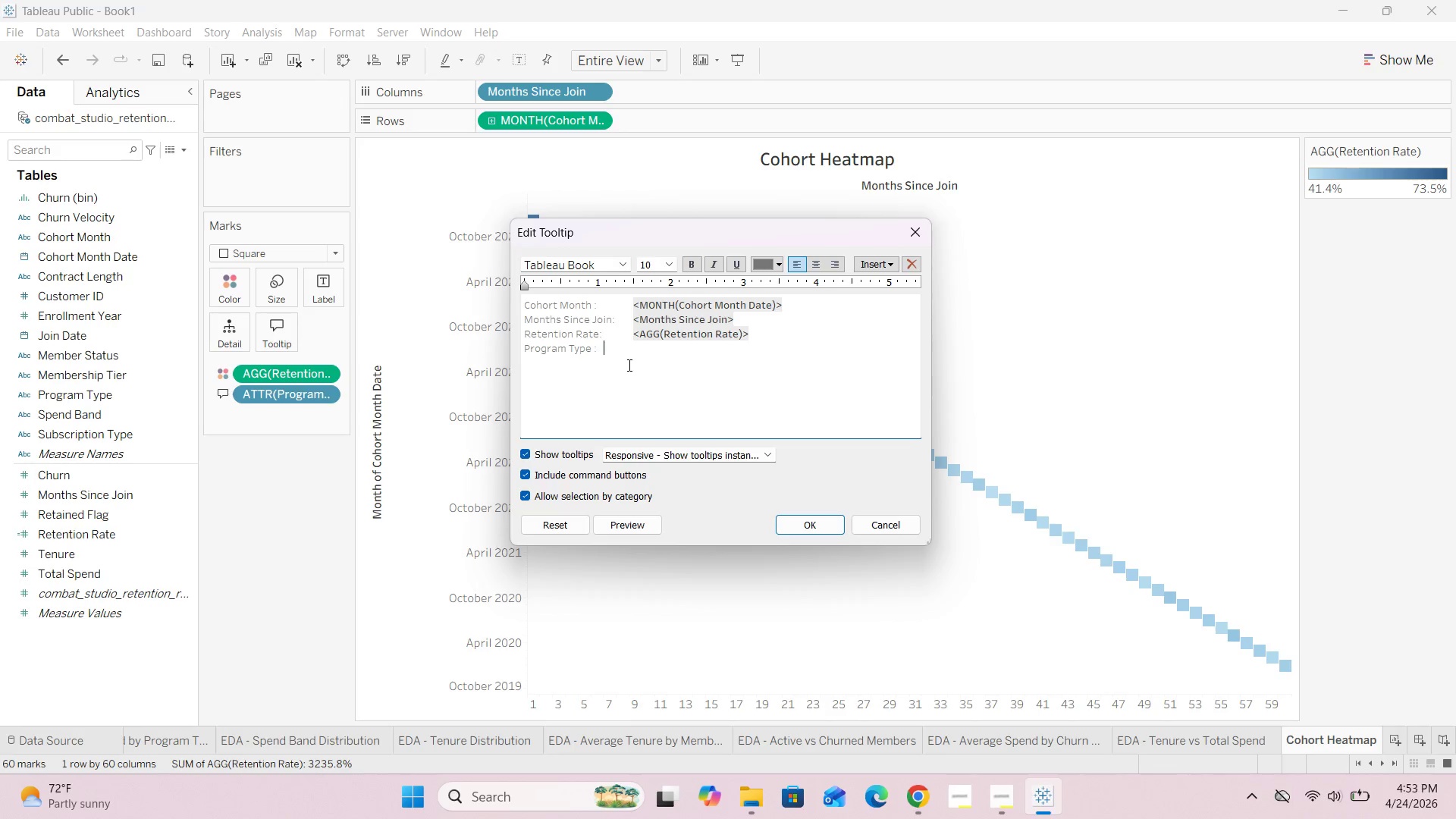 
key(Space)
 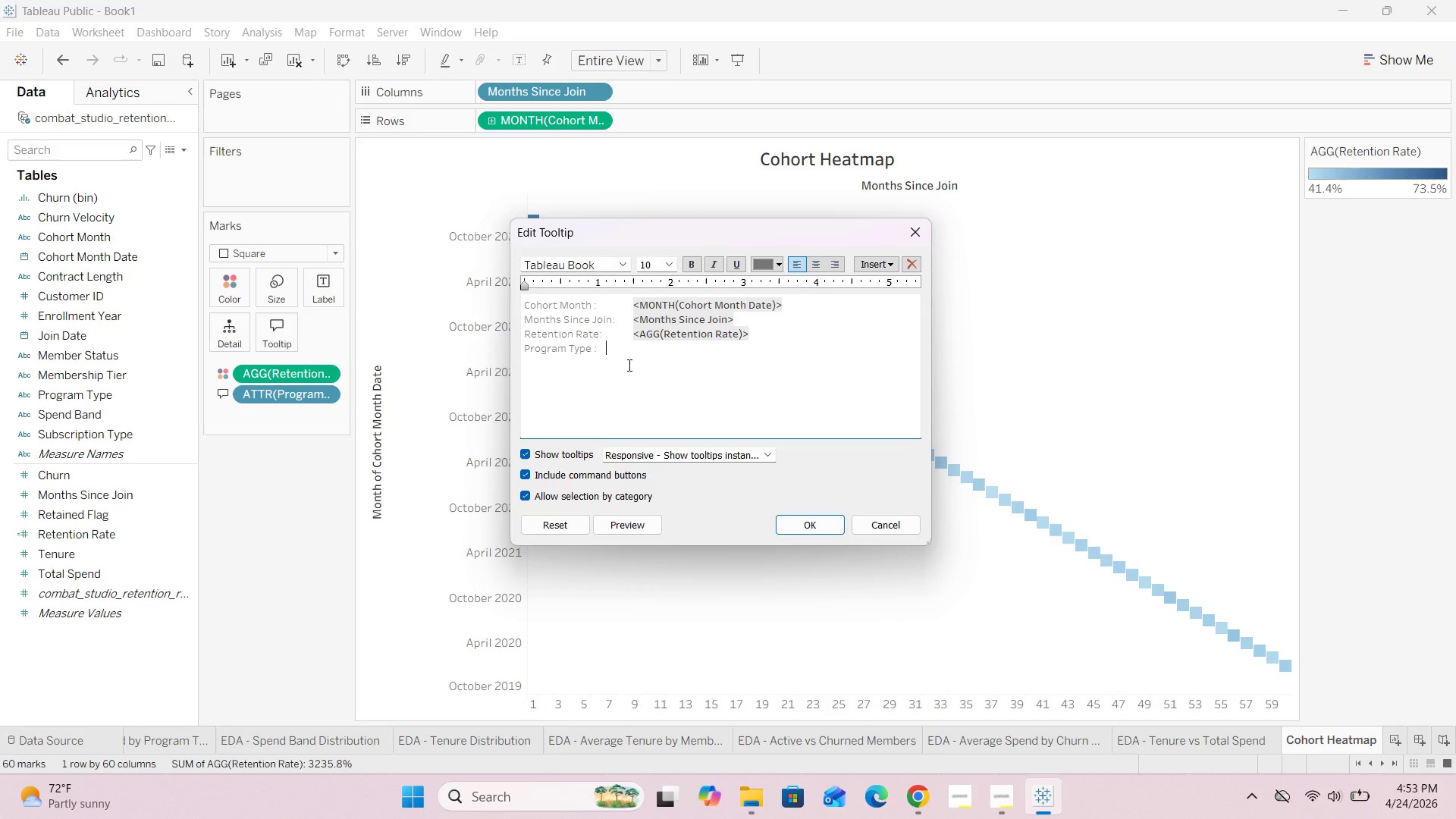 
key(Space)
 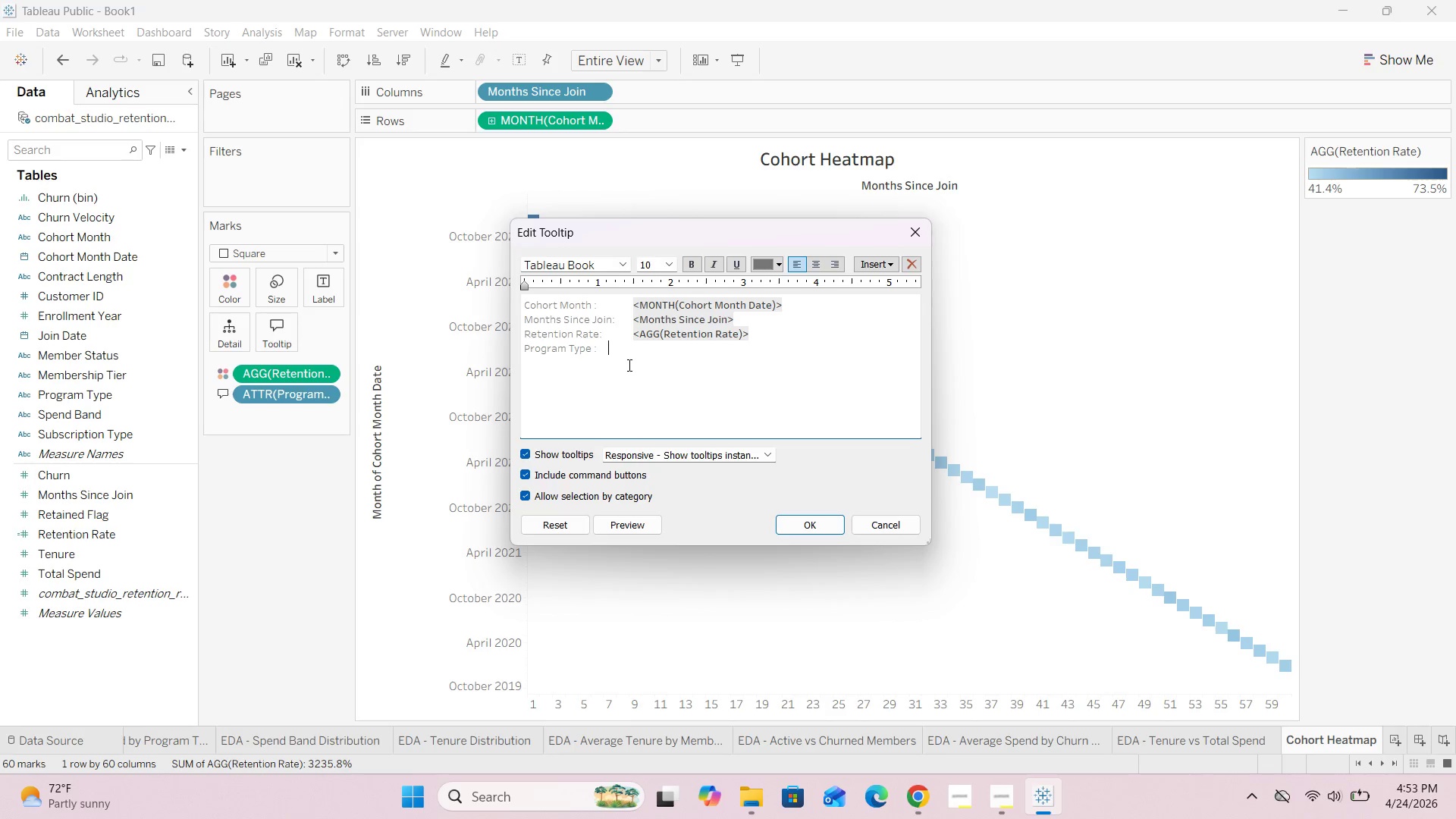 
key(Space)
 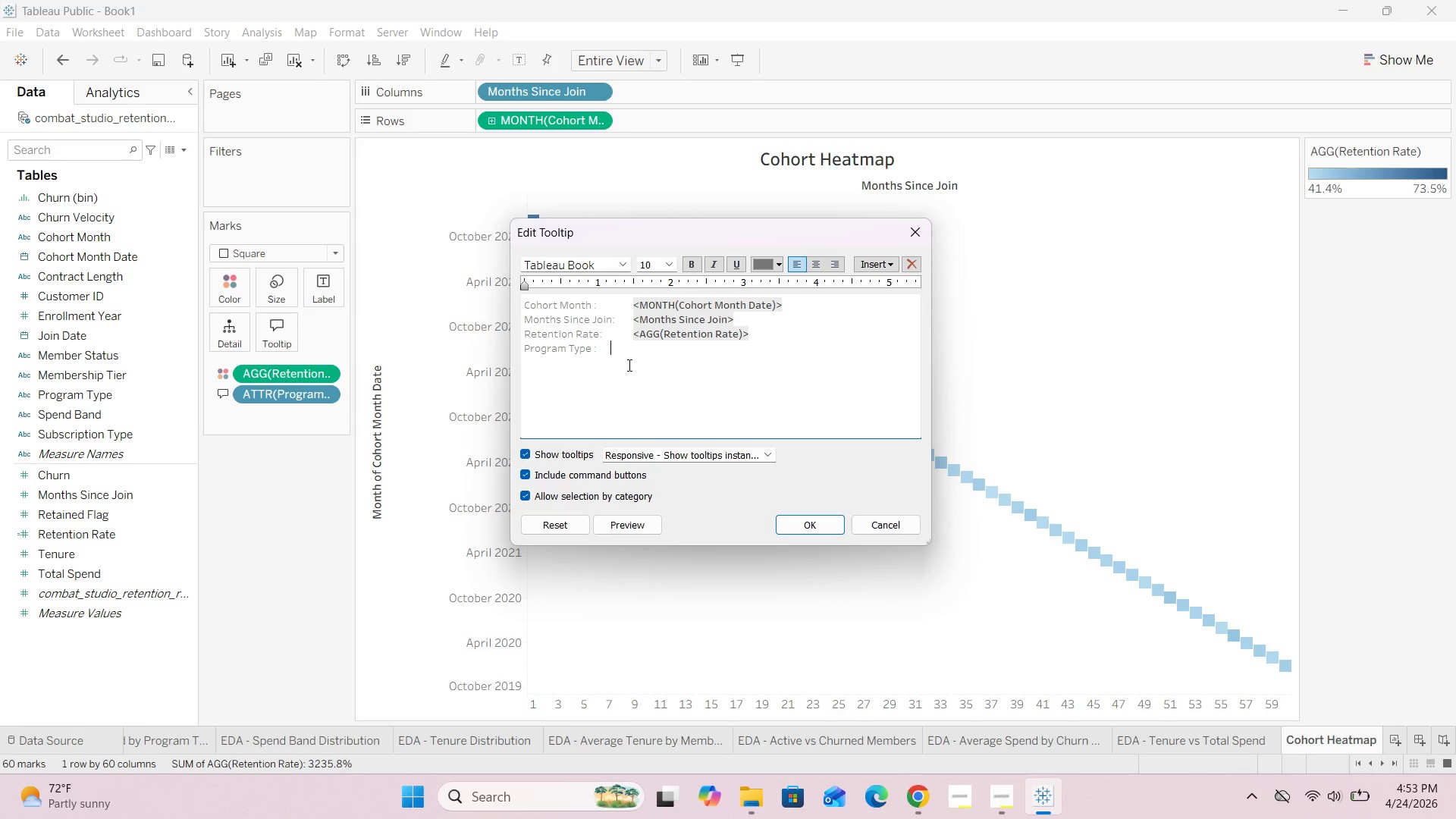 
key(Space)
 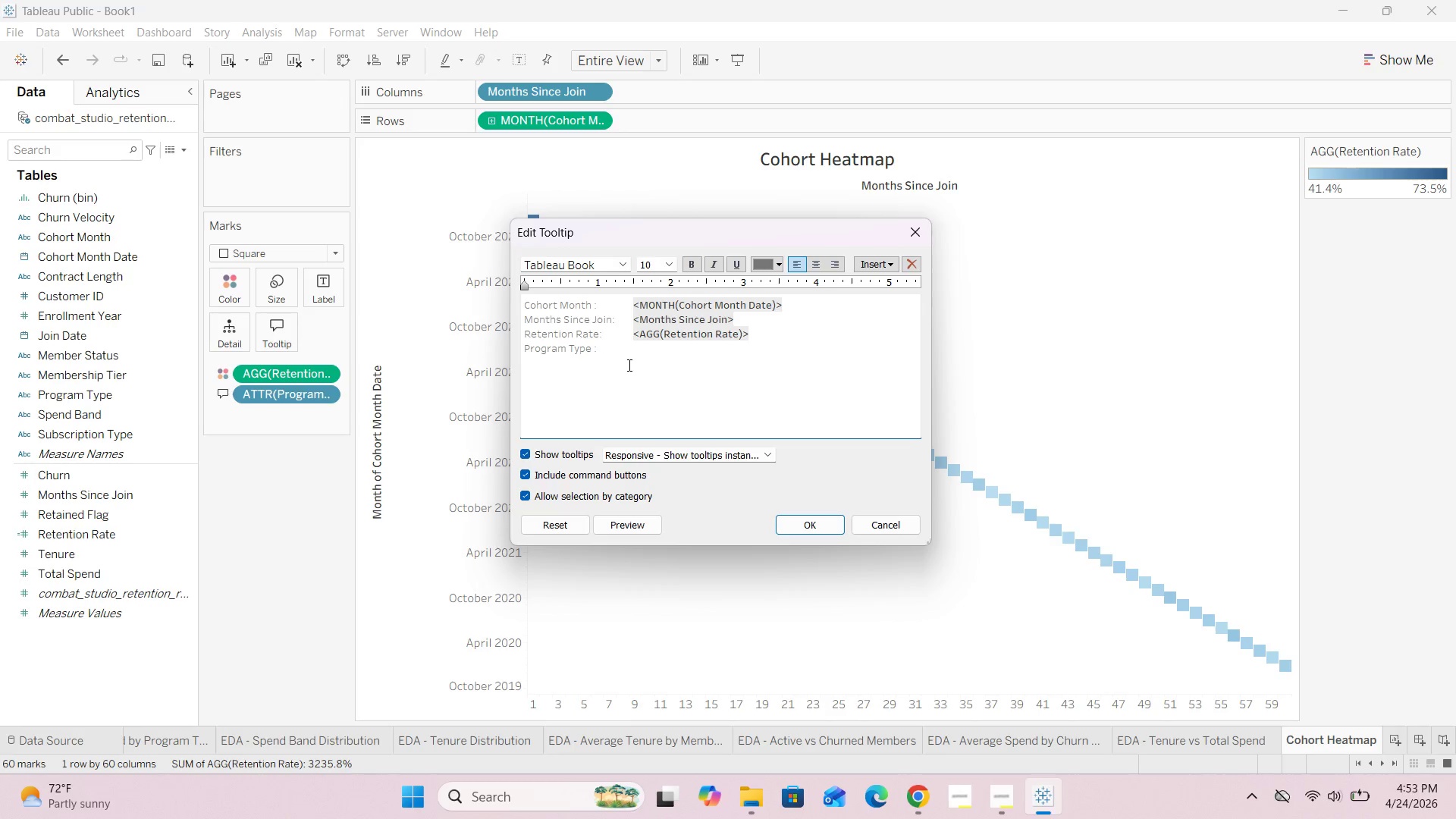 
key(Space)
 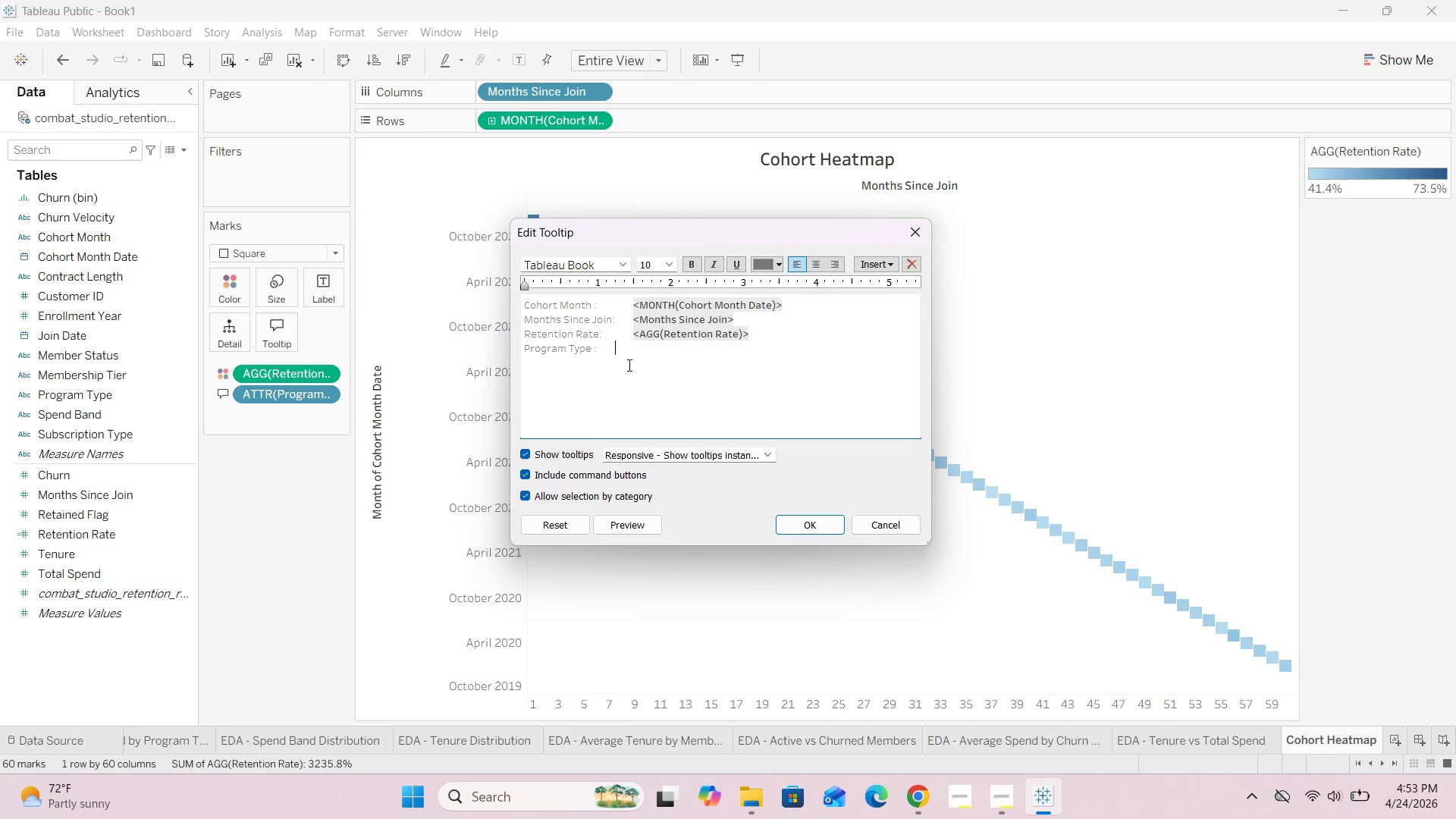 
key(Space)
 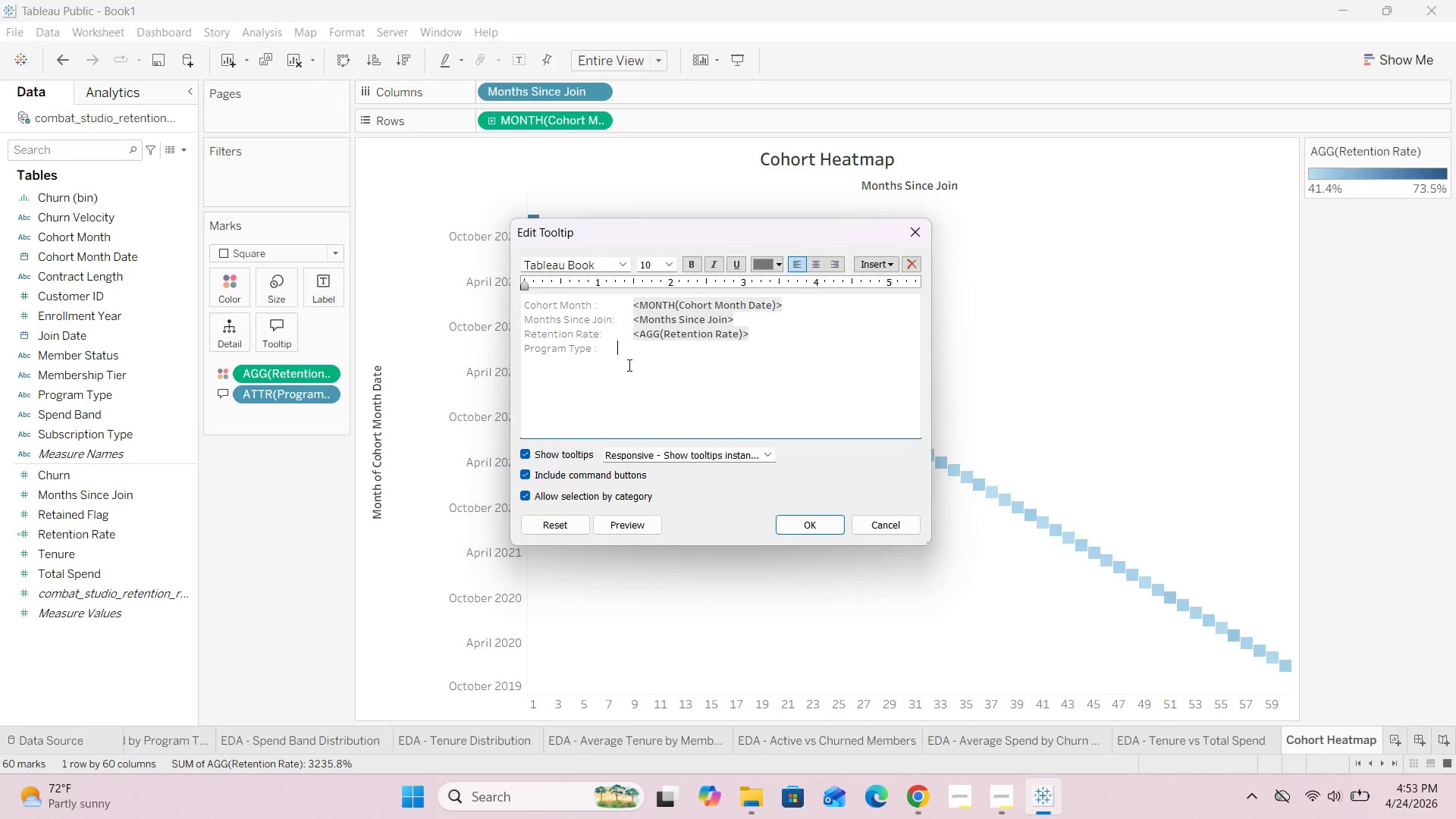 
key(Space)
 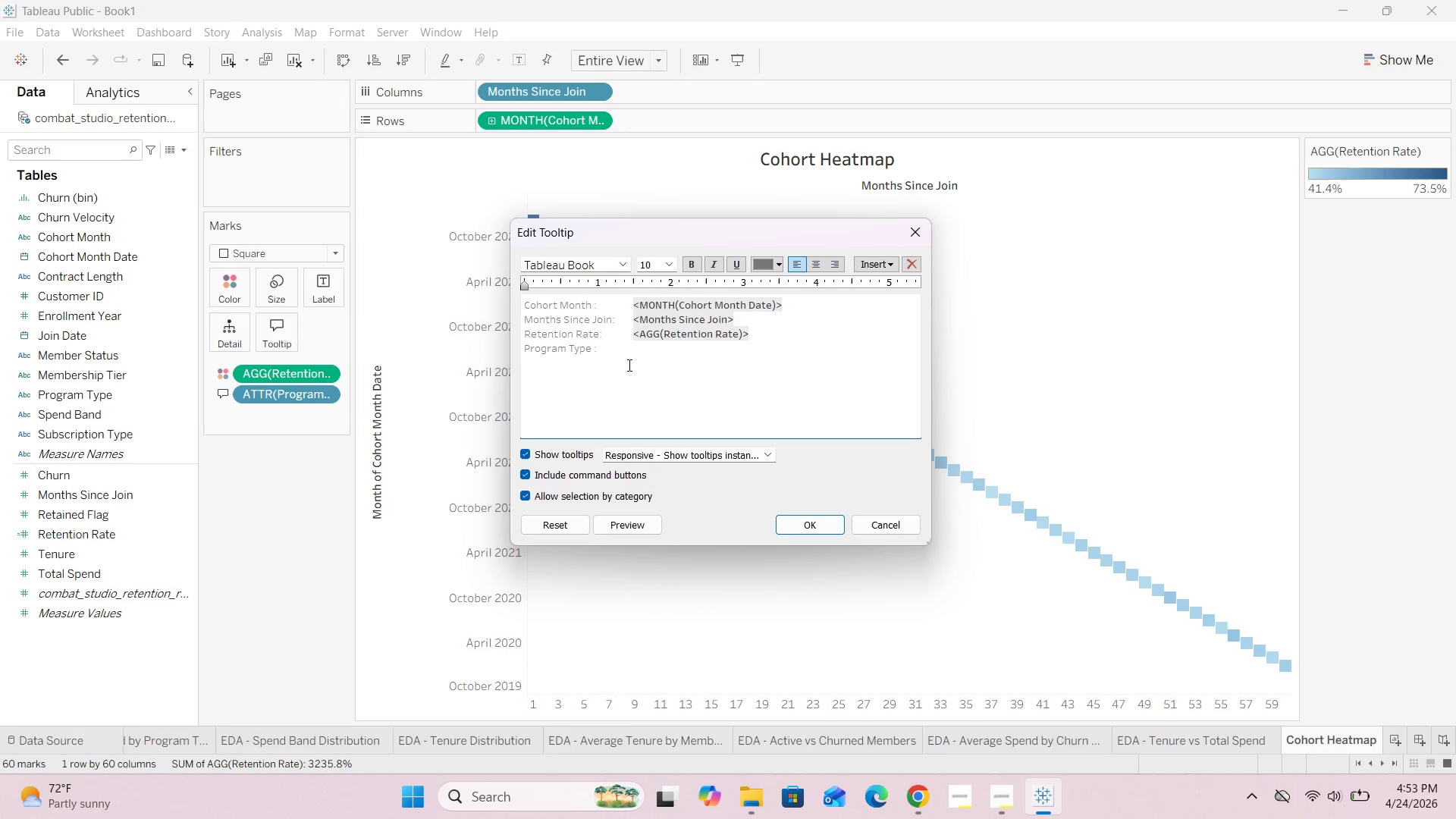 
key(Space)
 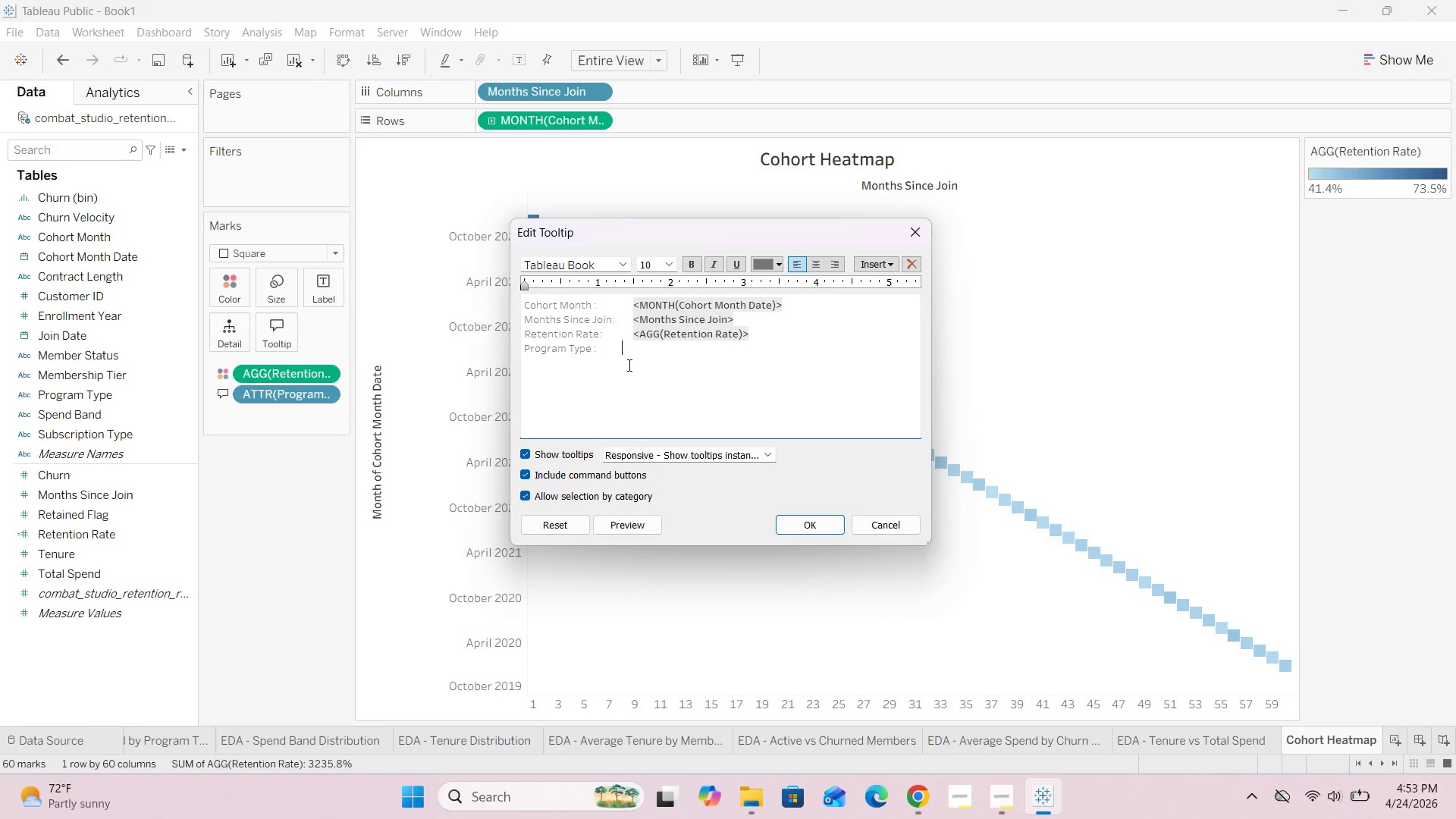 
key(Space)
 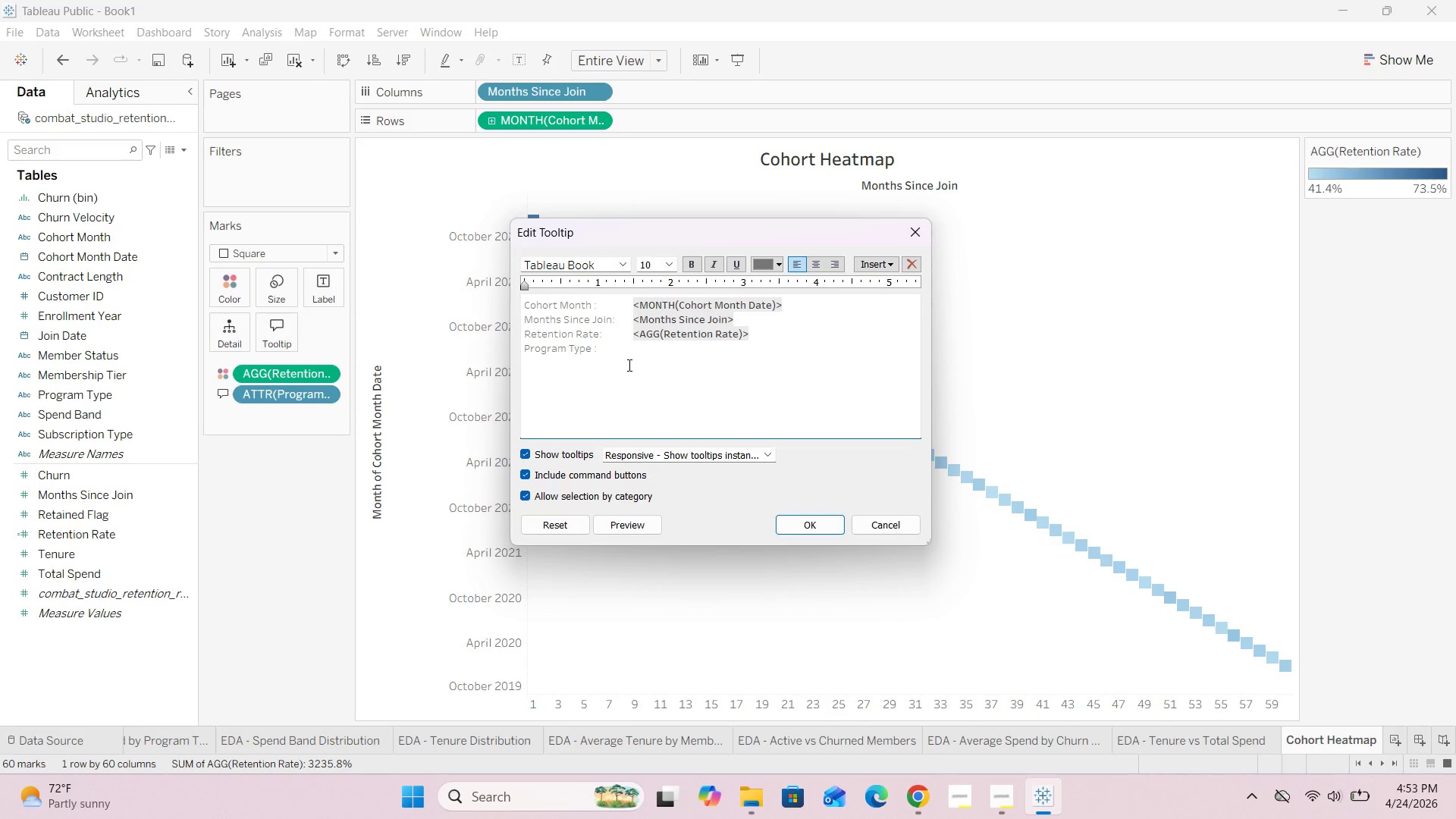 
key(Space)
 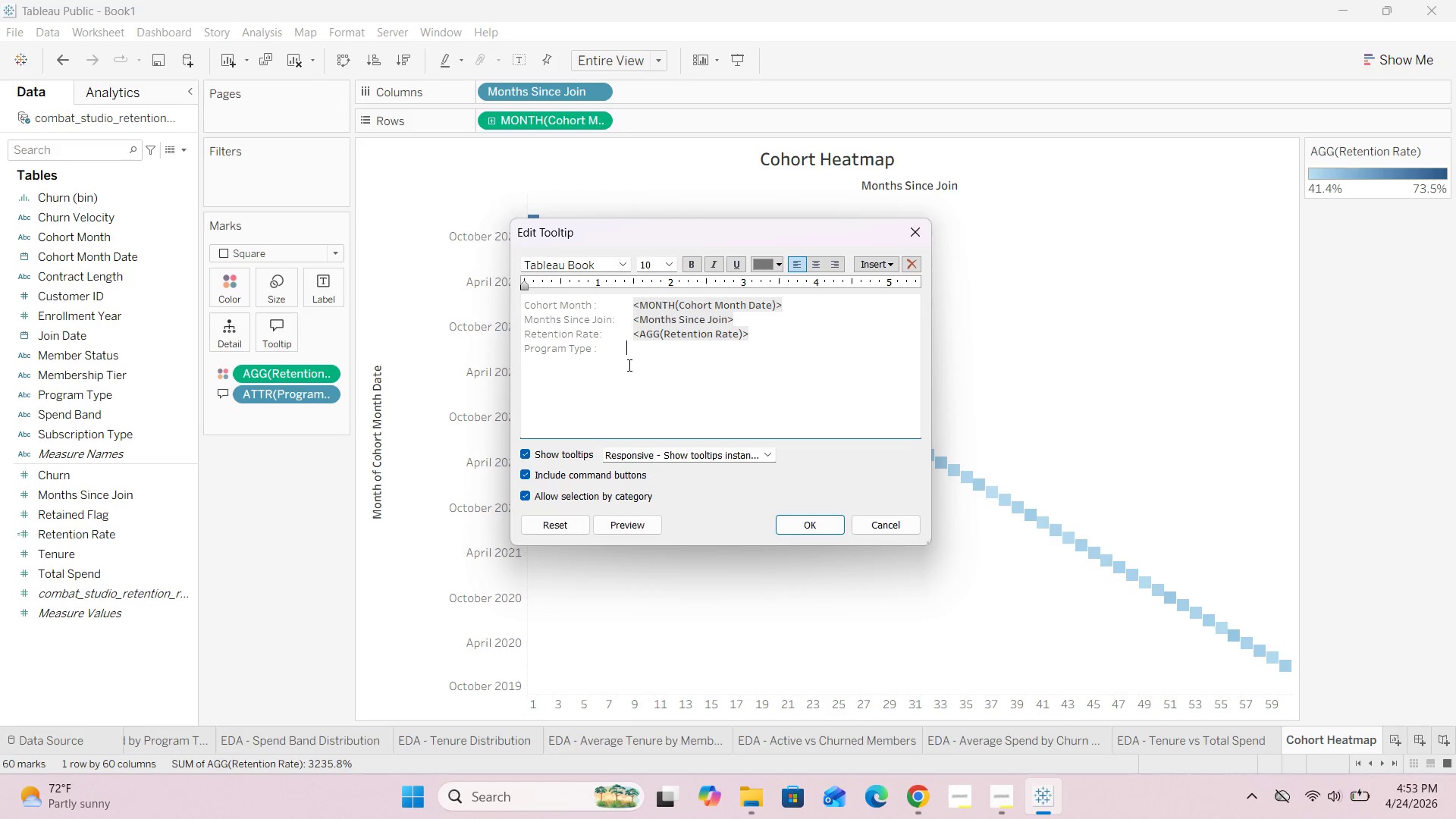 
key(Space)
 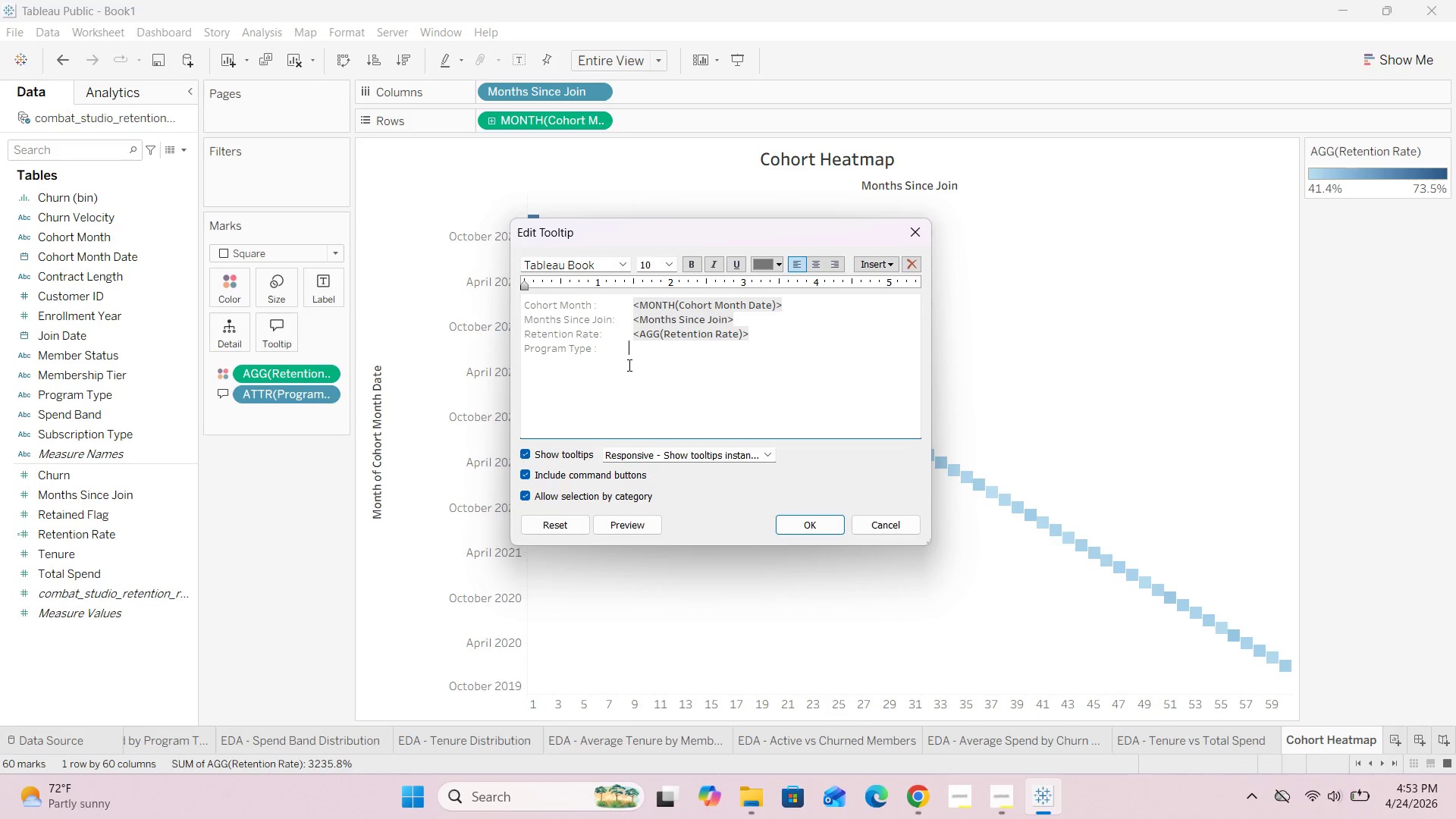 
key(Space)
 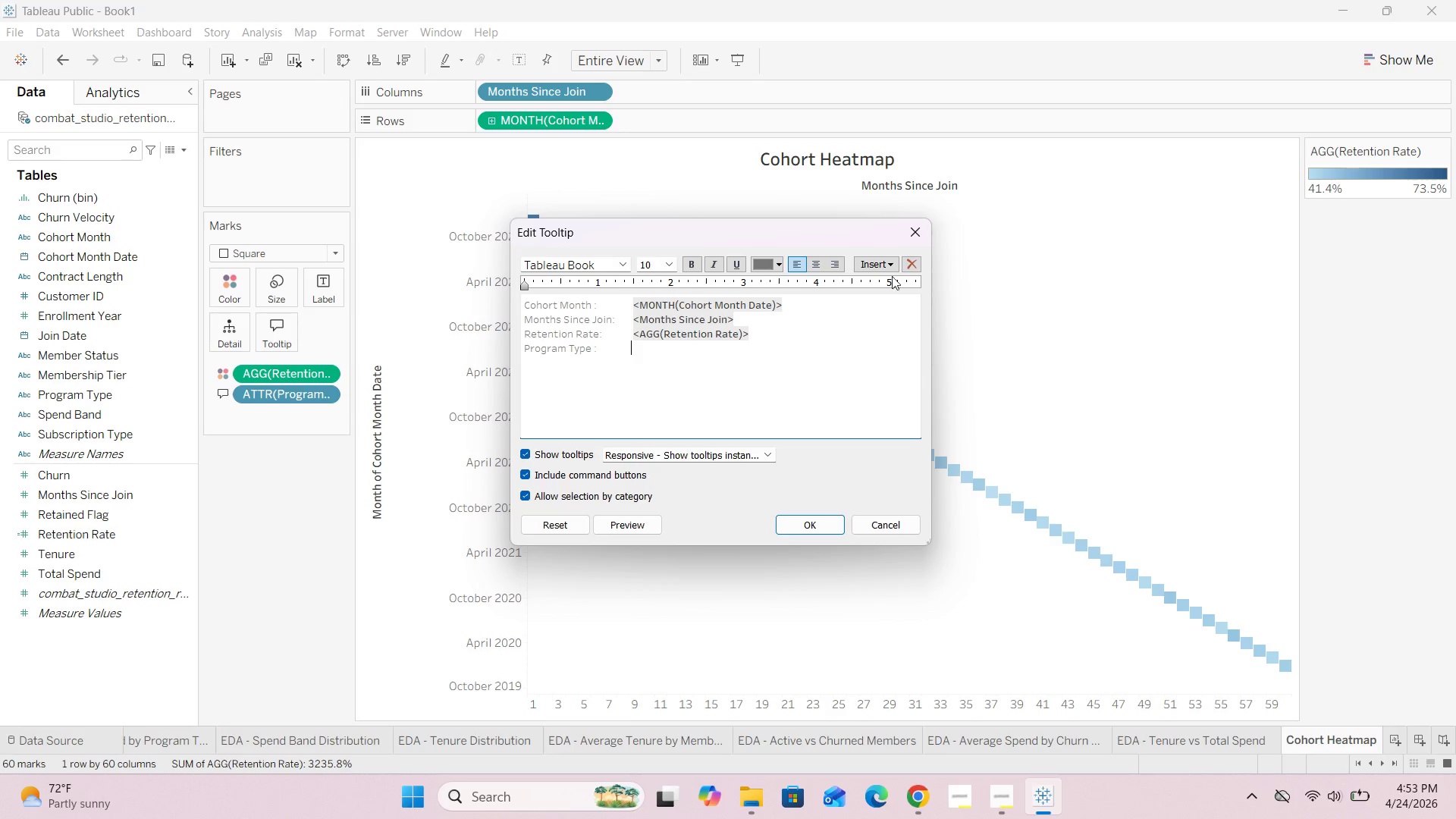 
left_click([886, 260])
 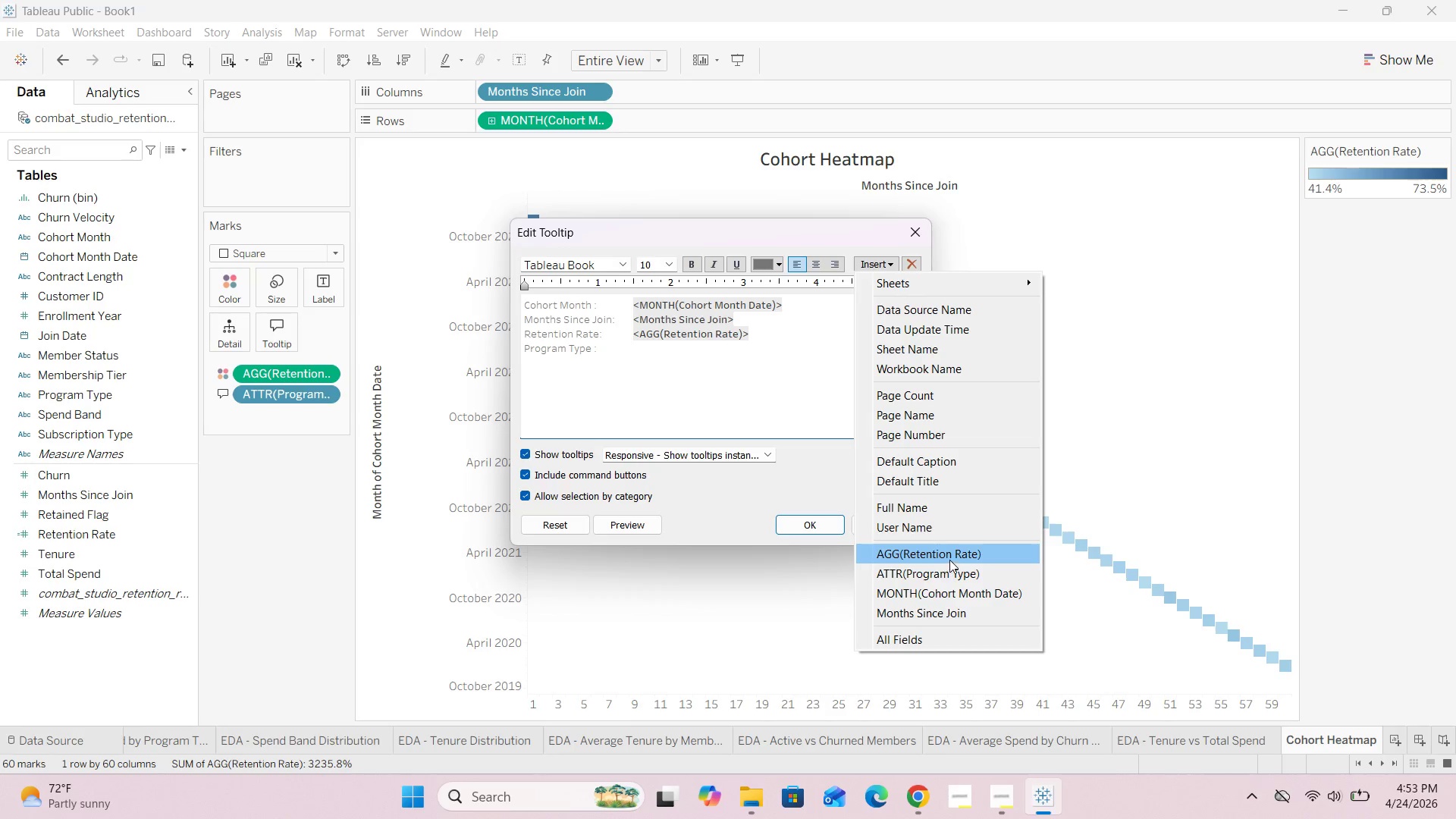 
left_click([952, 574])
 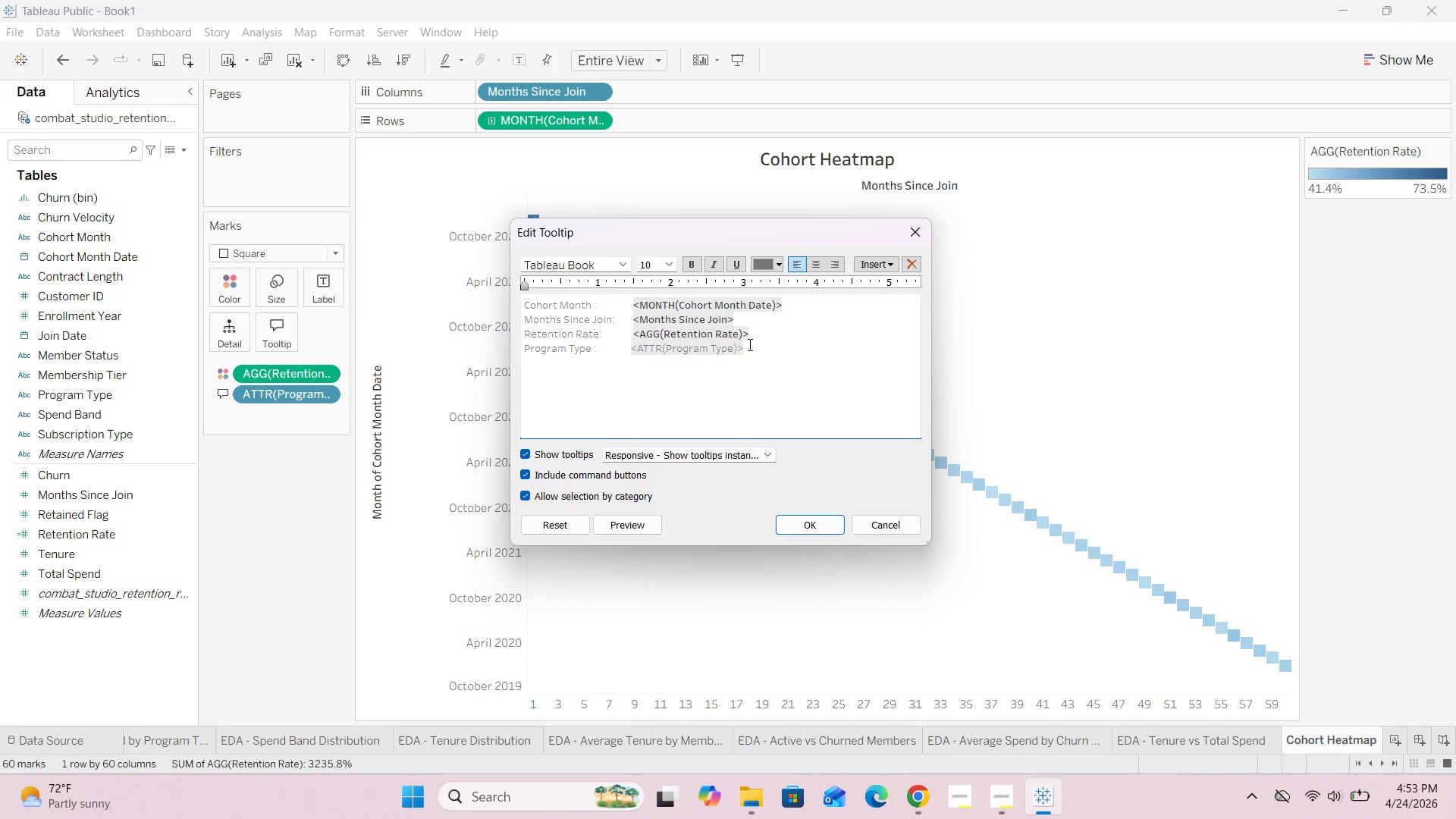 
left_click_drag(start_coordinate=[755, 351], to_coordinate=[634, 354])
 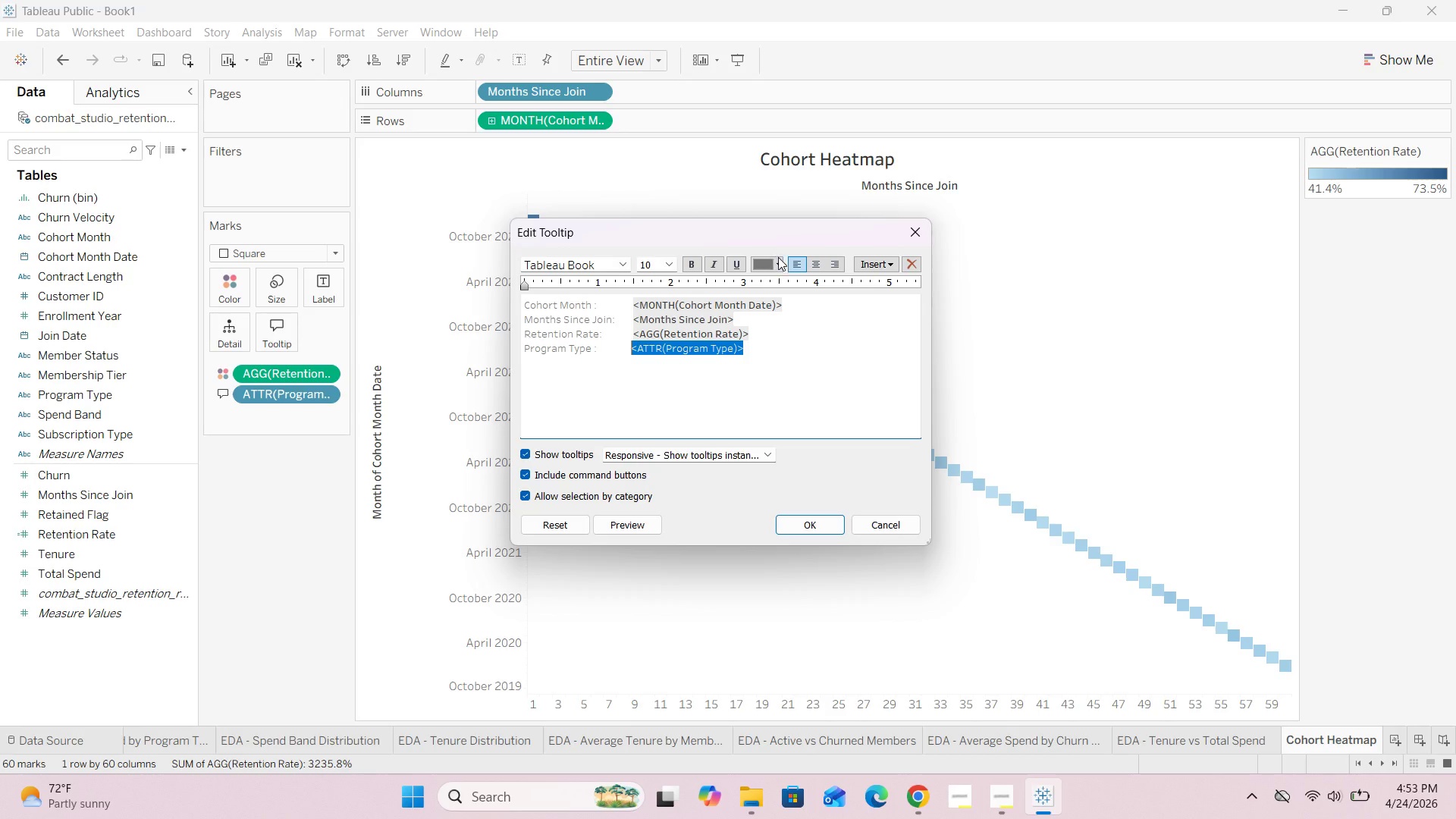 
left_click([778, 263])
 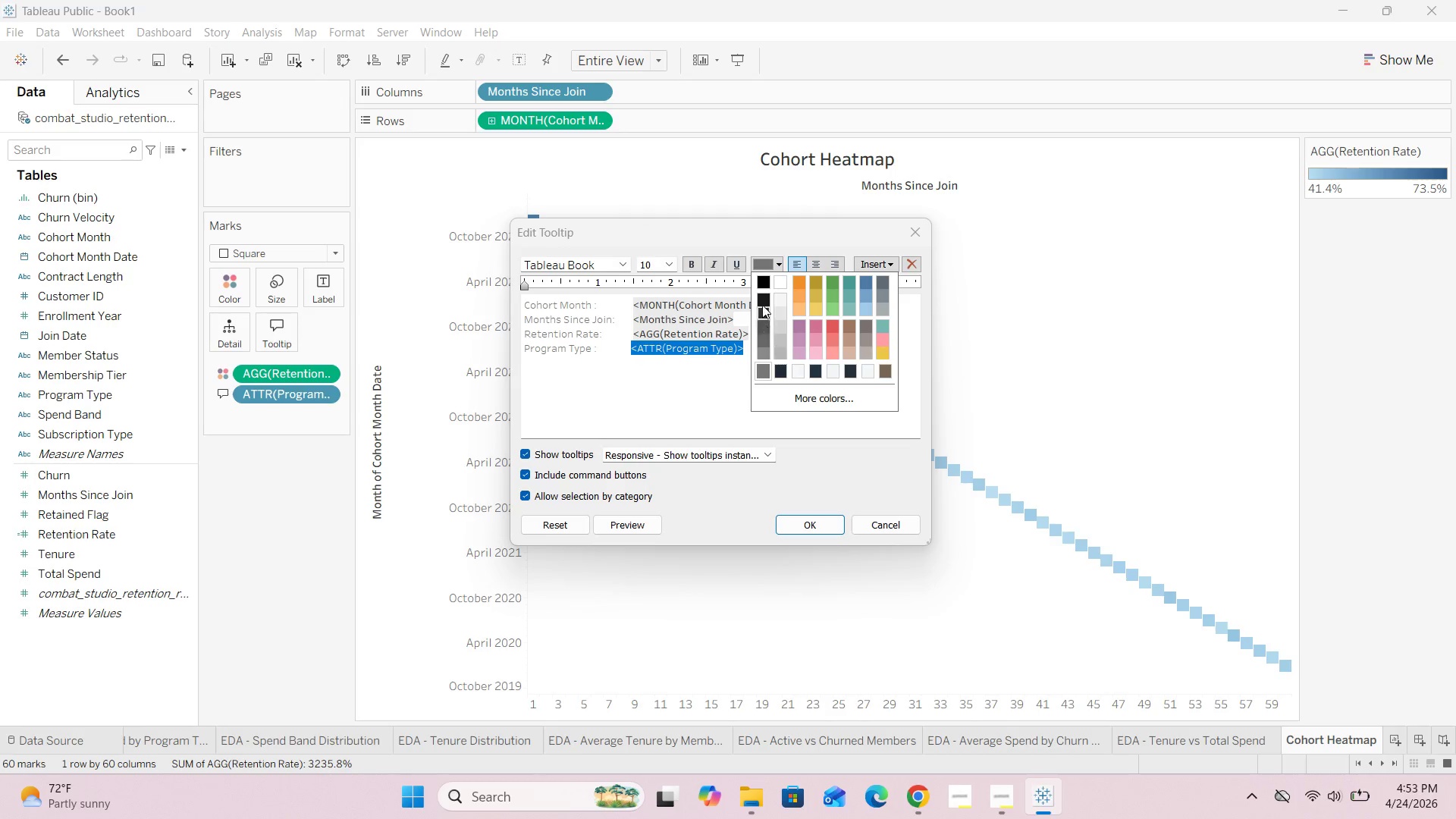 
left_click([764, 278])
 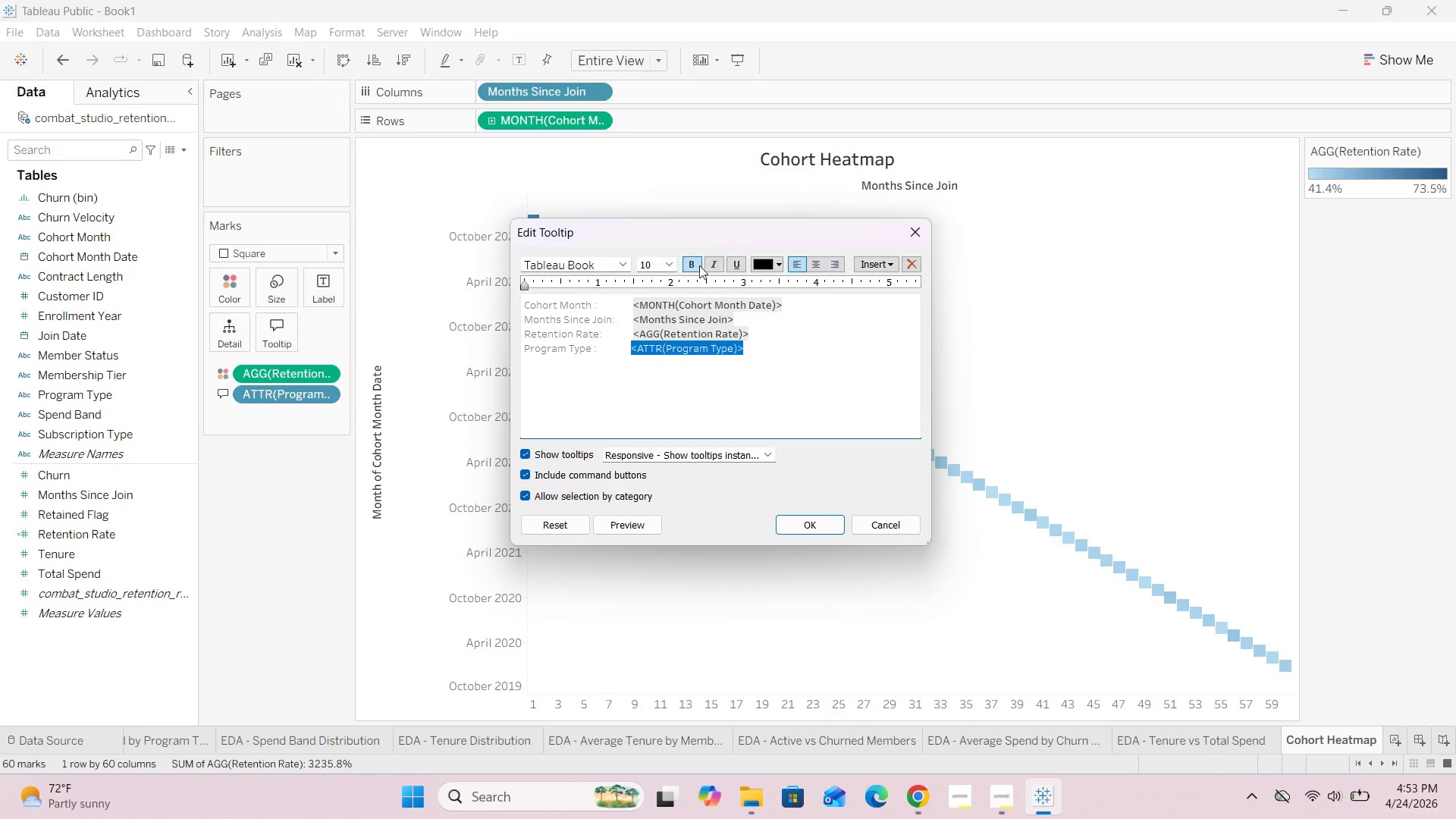 
left_click([692, 259])
 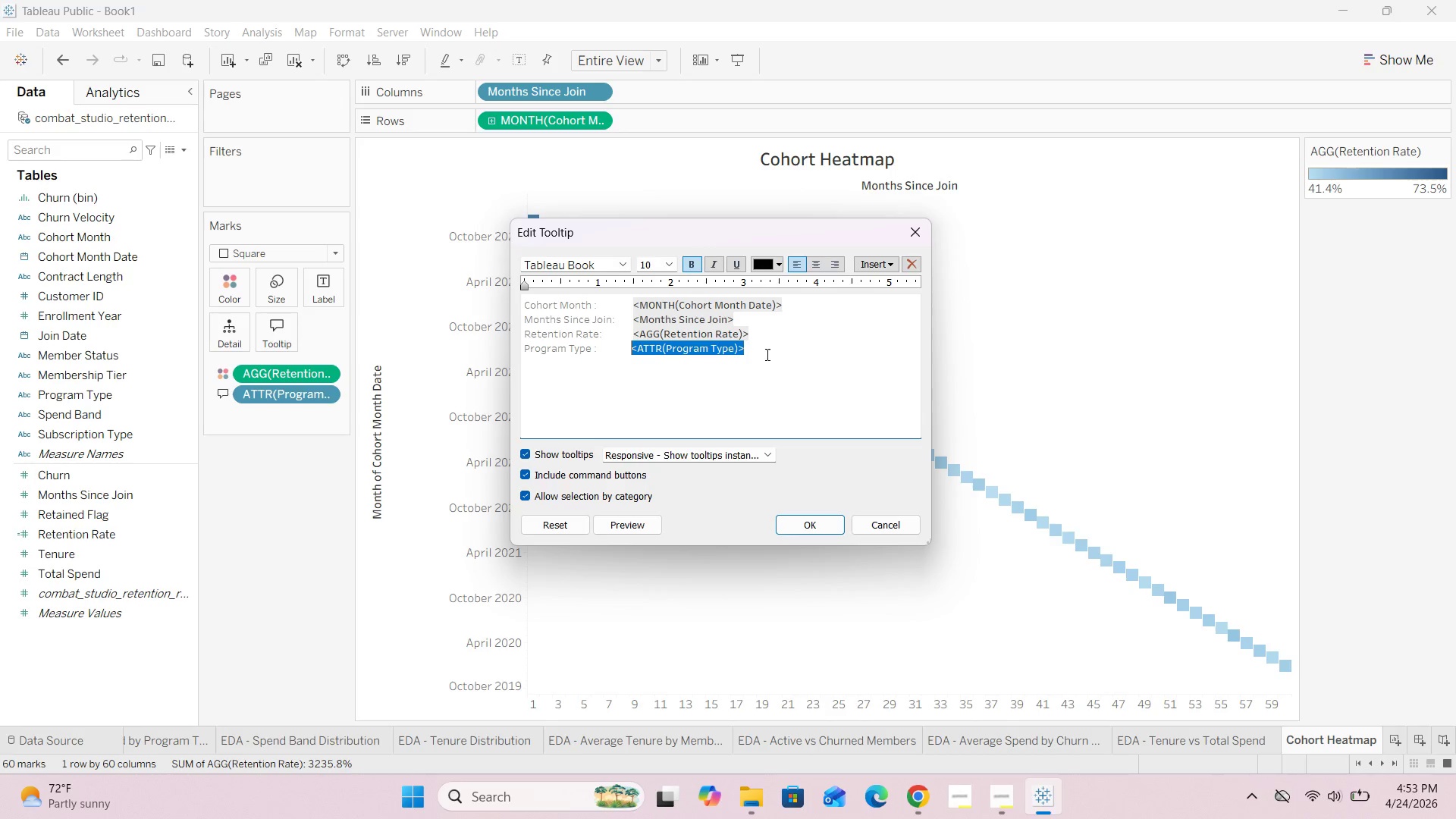 
left_click([766, 355])
 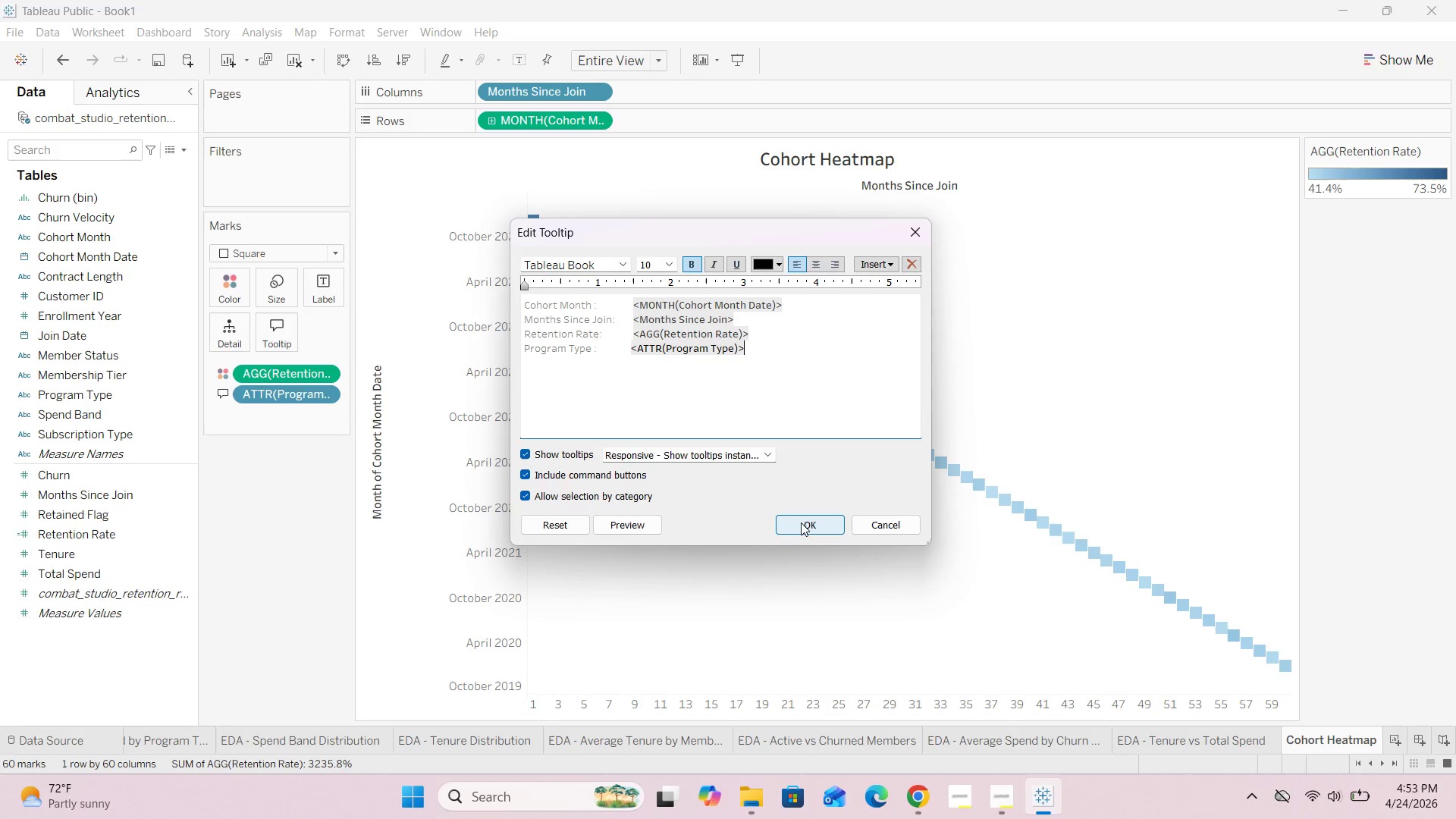 
left_click([804, 522])
 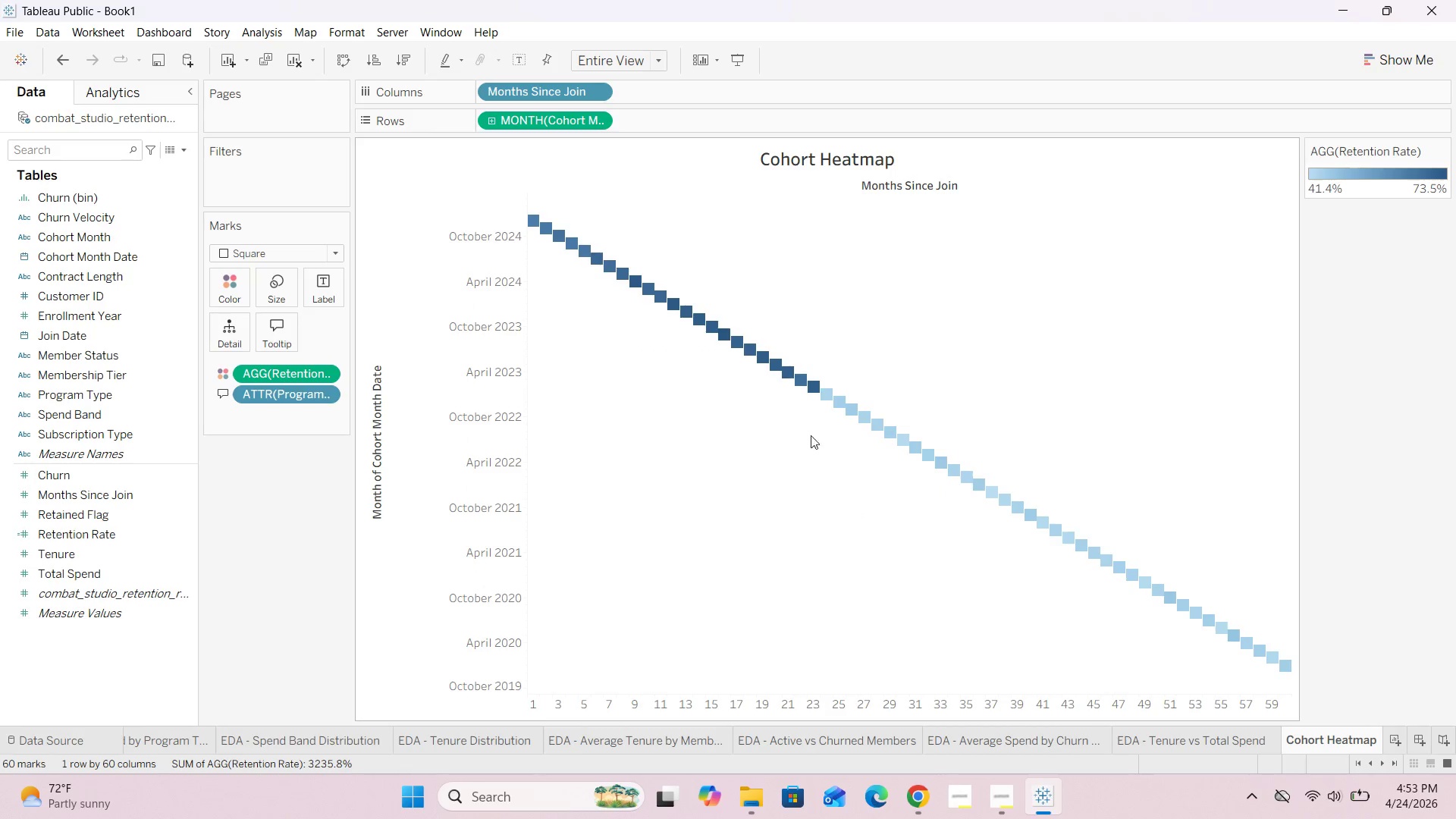 
mouse_move([768, 359])
 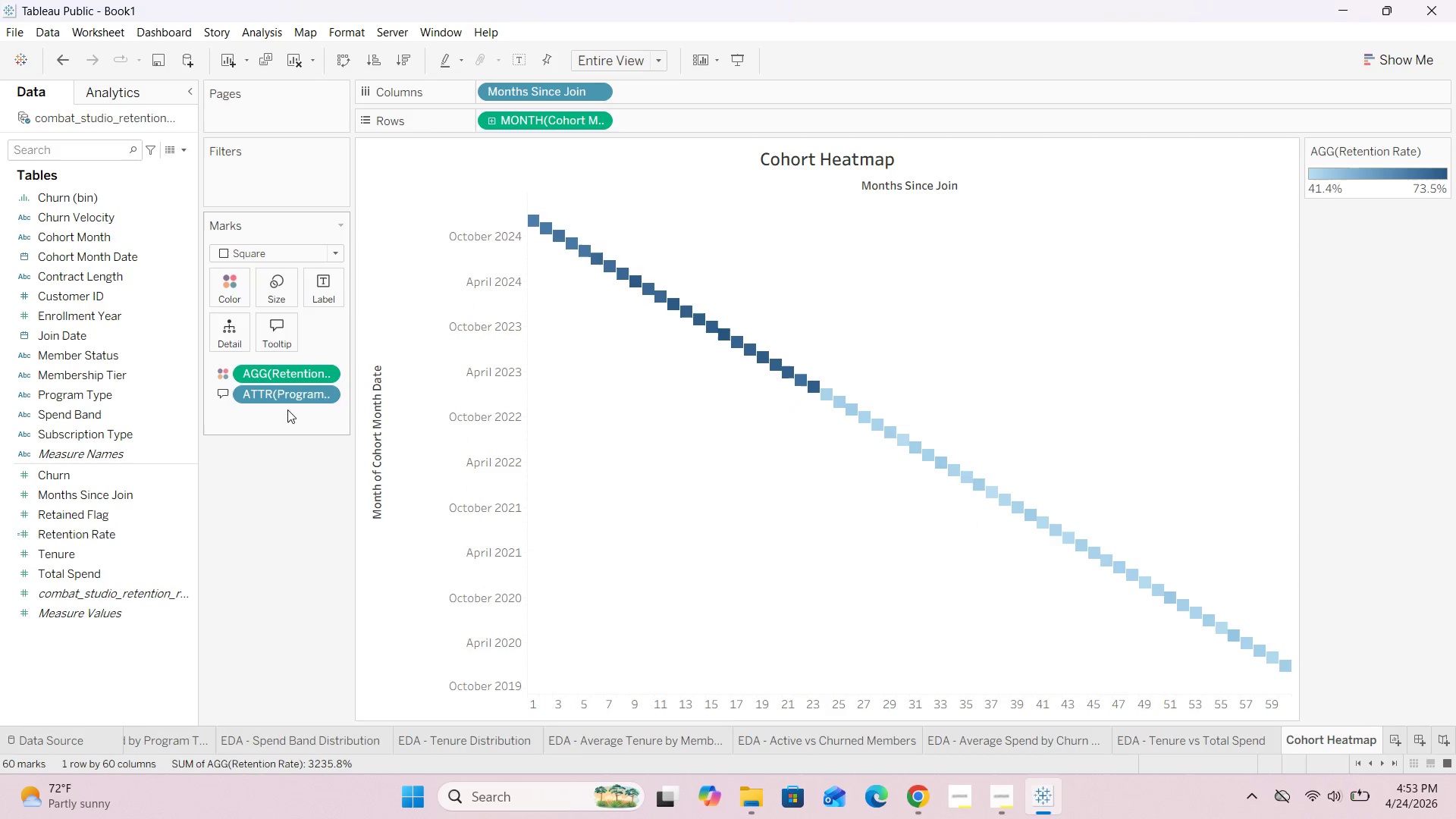 
left_click([293, 336])
 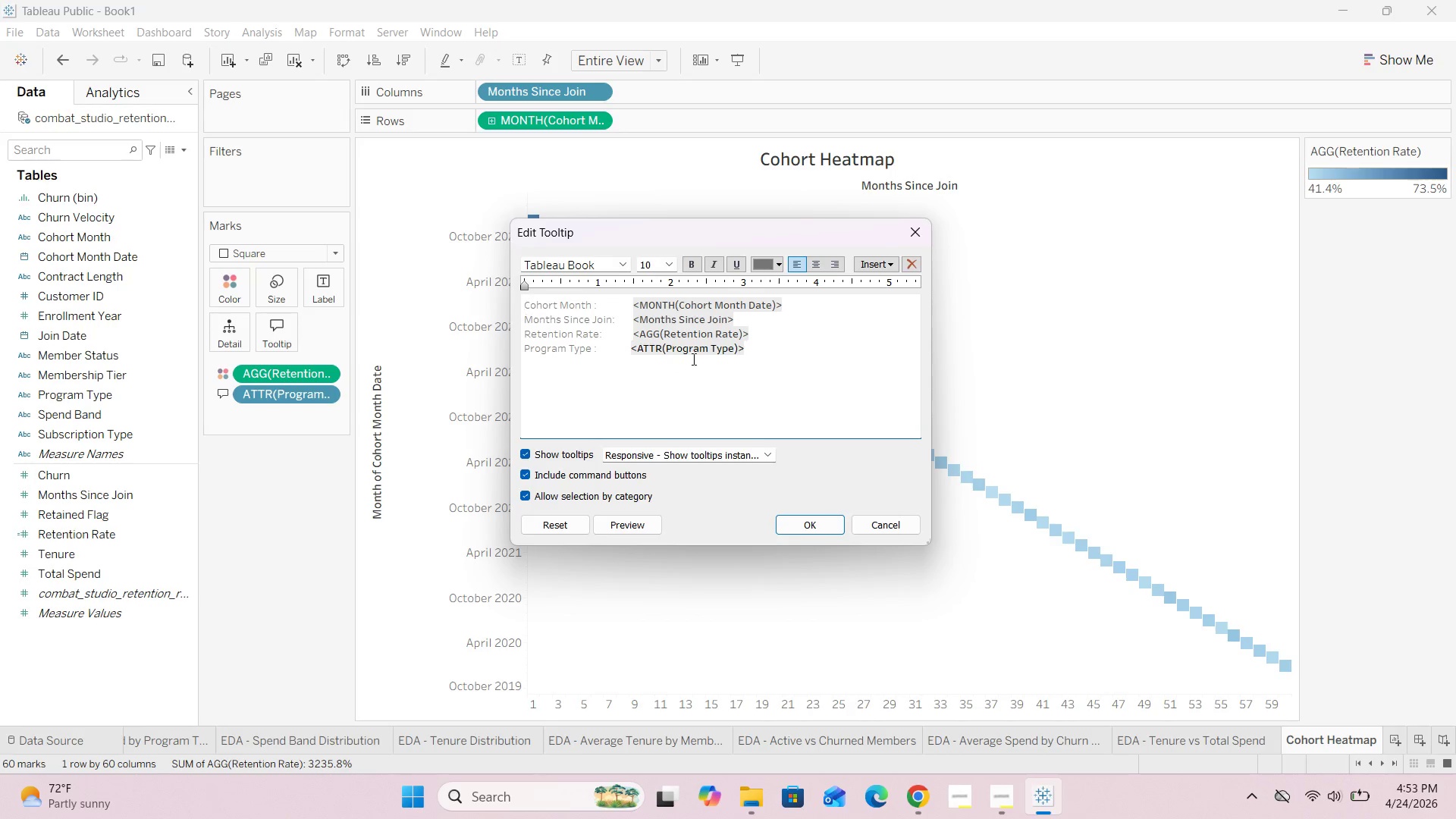 
left_click([625, 350])
 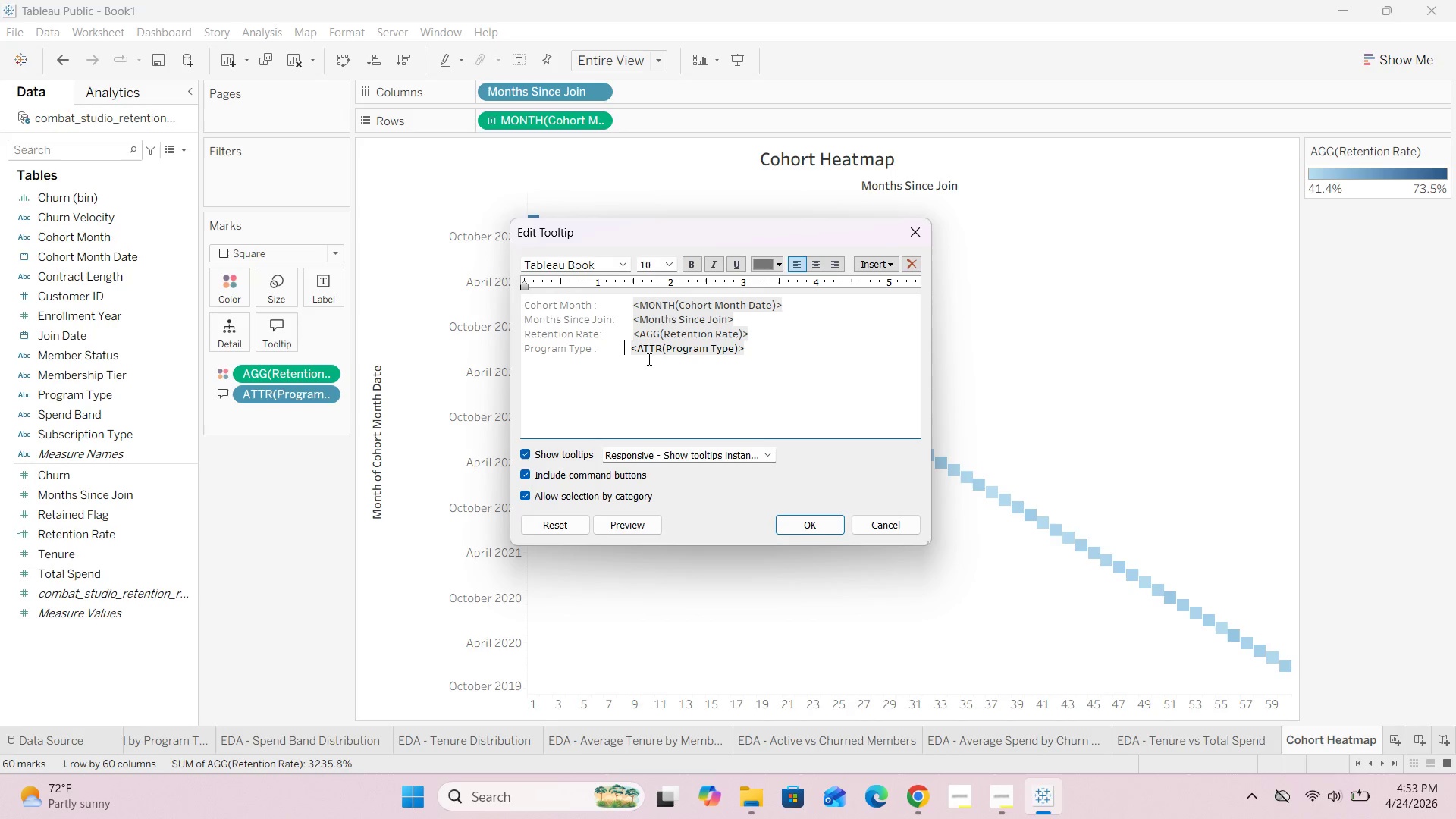 
key(Space)
 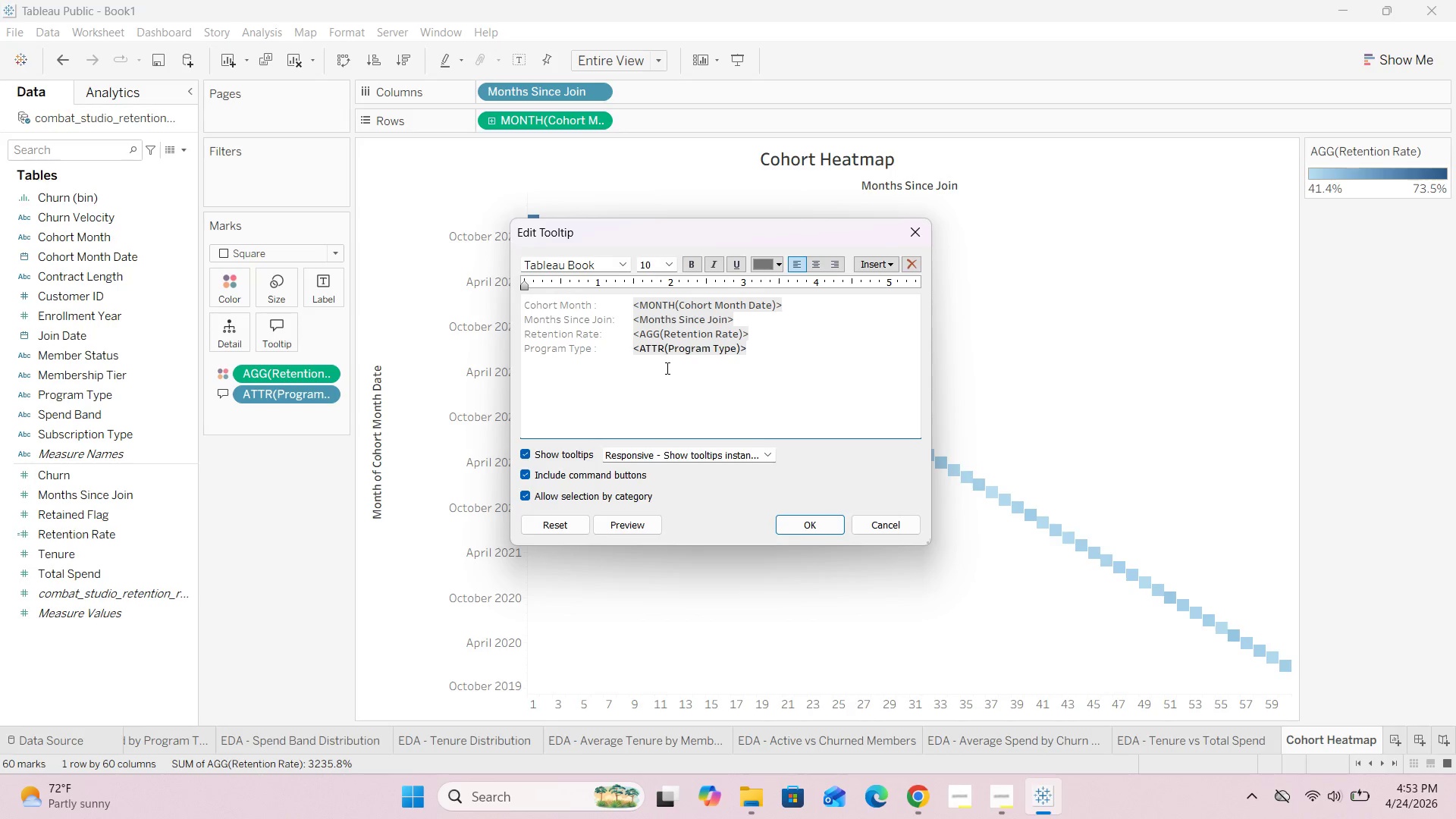 
key(Space)
 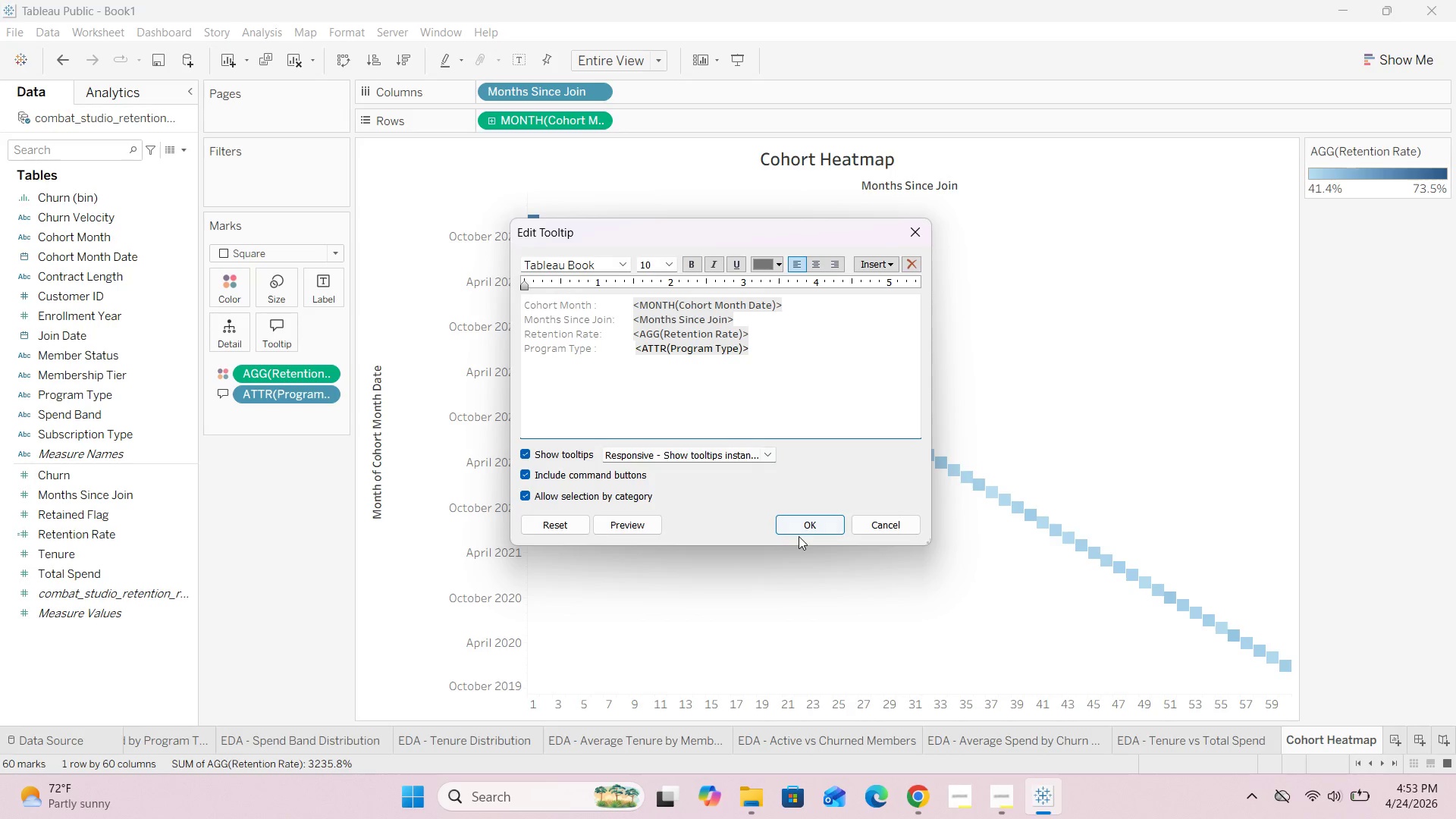 
left_click([804, 522])
 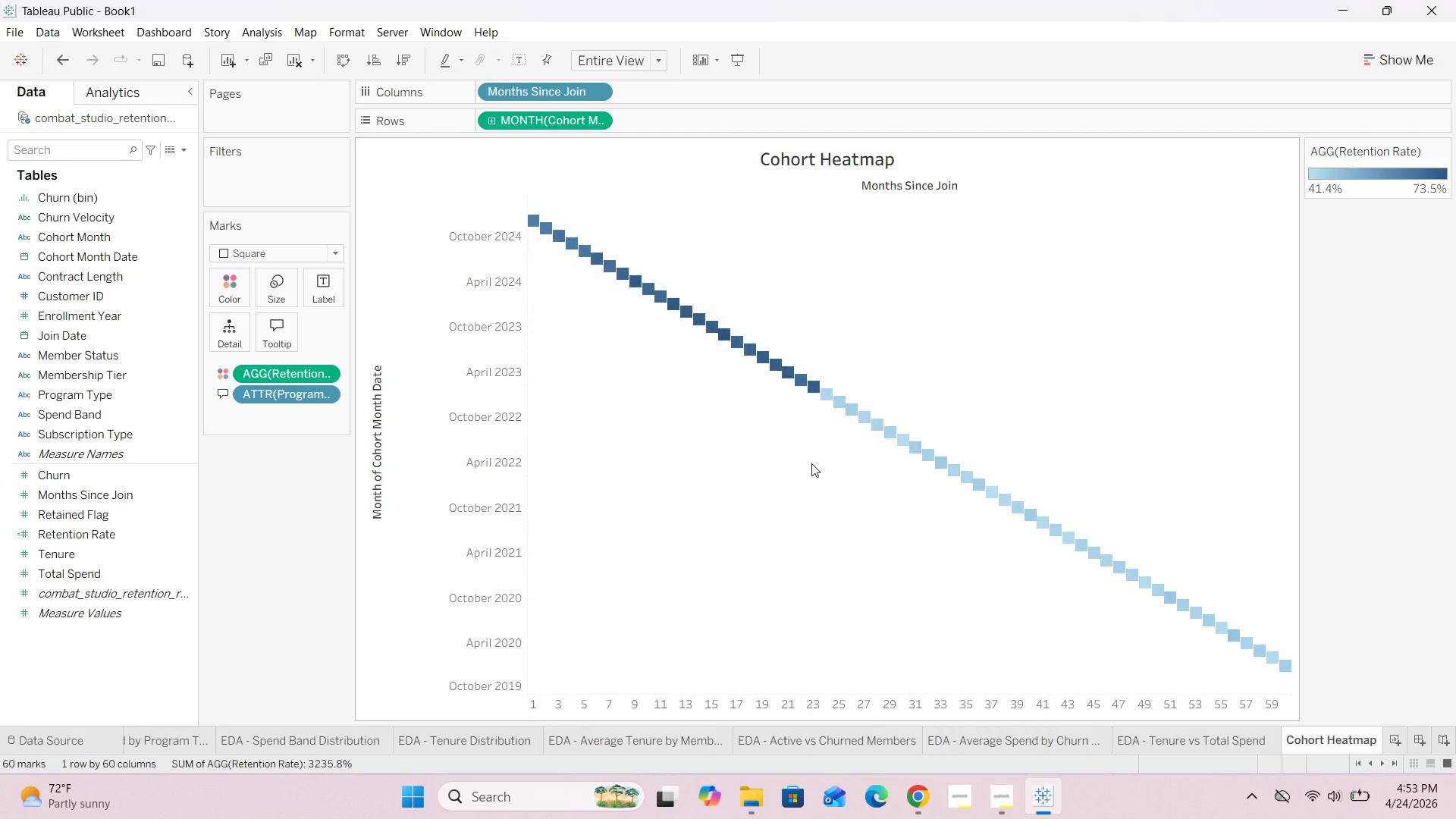 
mouse_move([811, 384])
 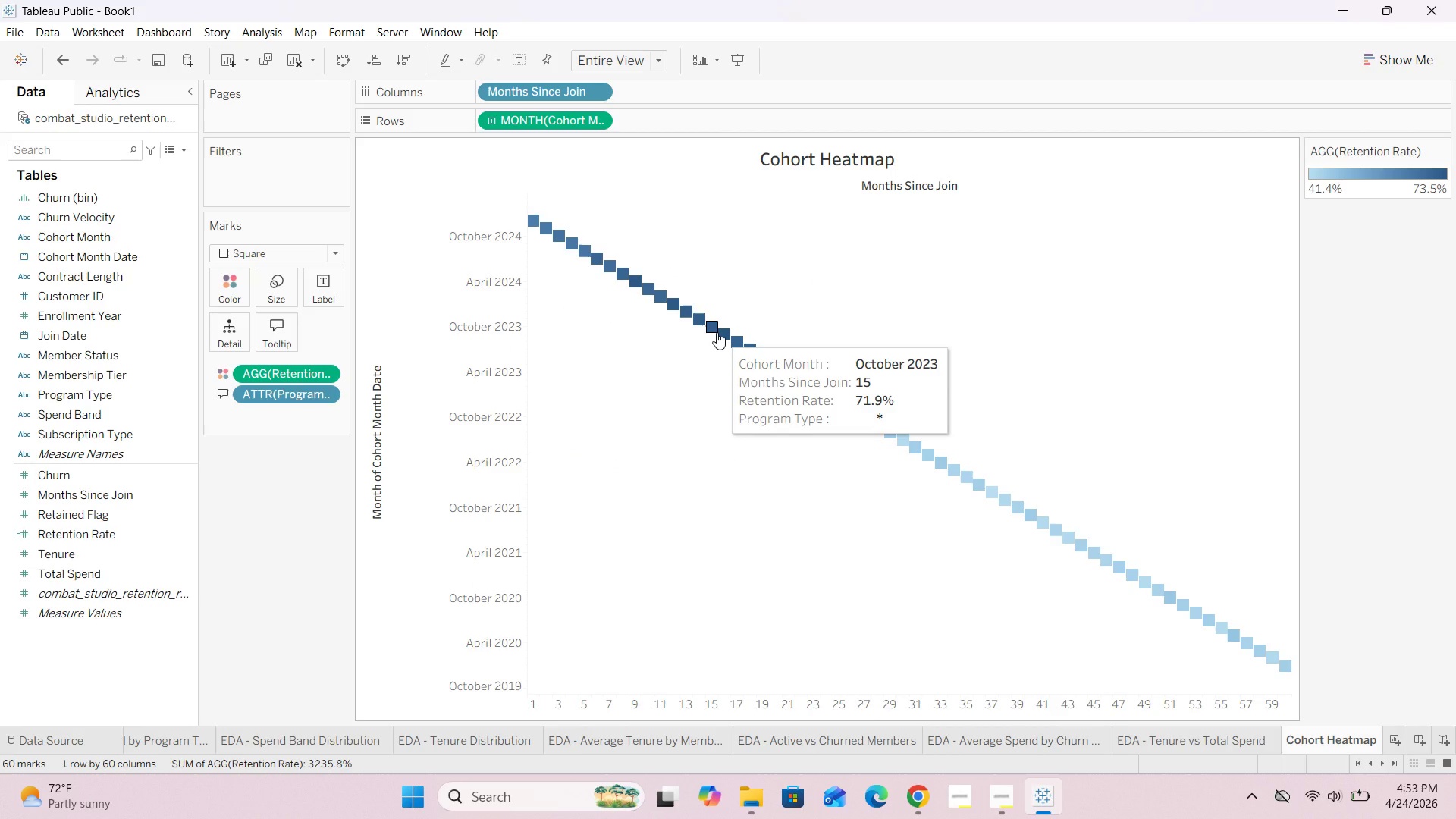 
wait(14.06)
 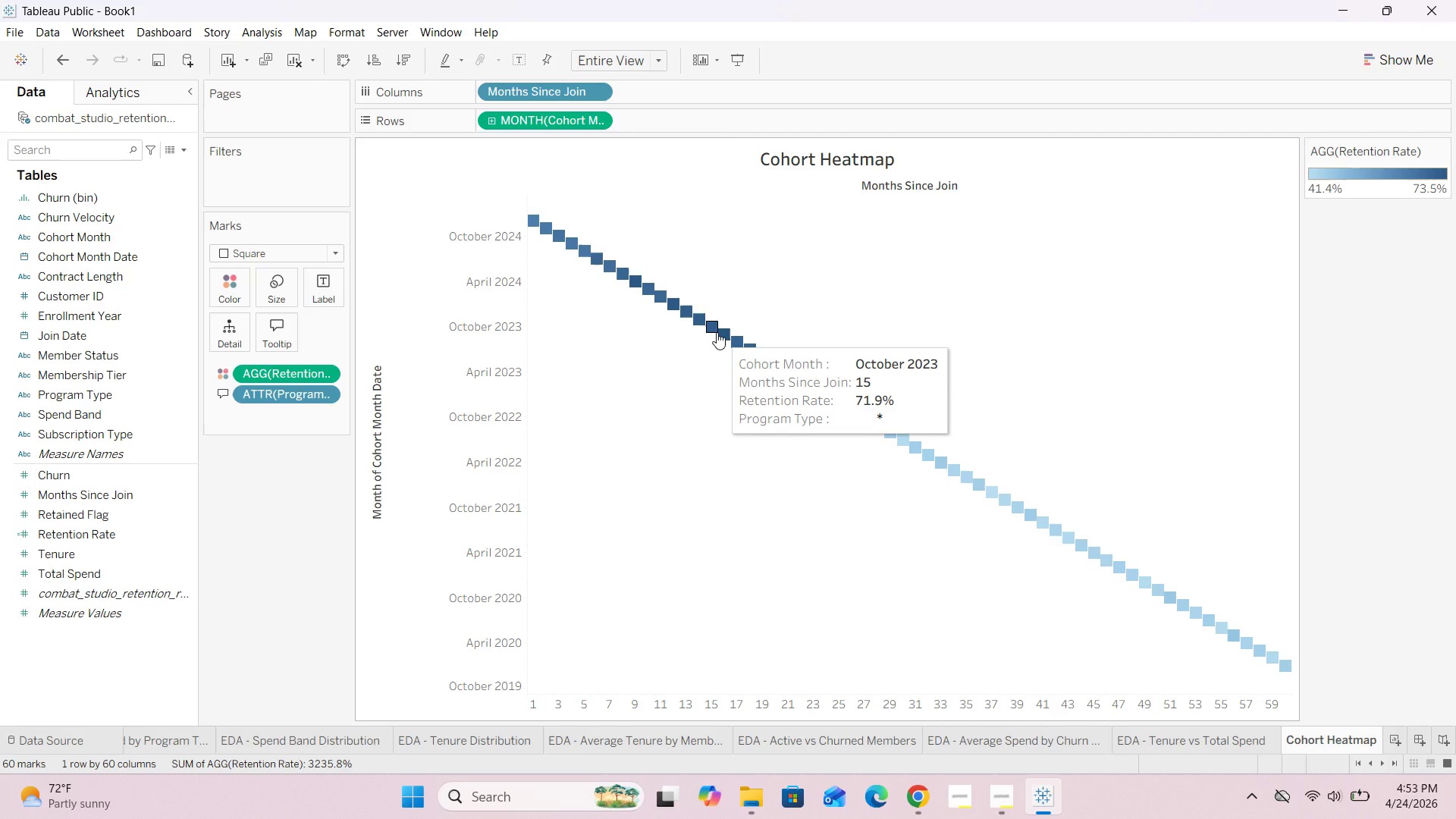 
left_click_drag(start_coordinate=[85, 379], to_coordinate=[291, 340])
 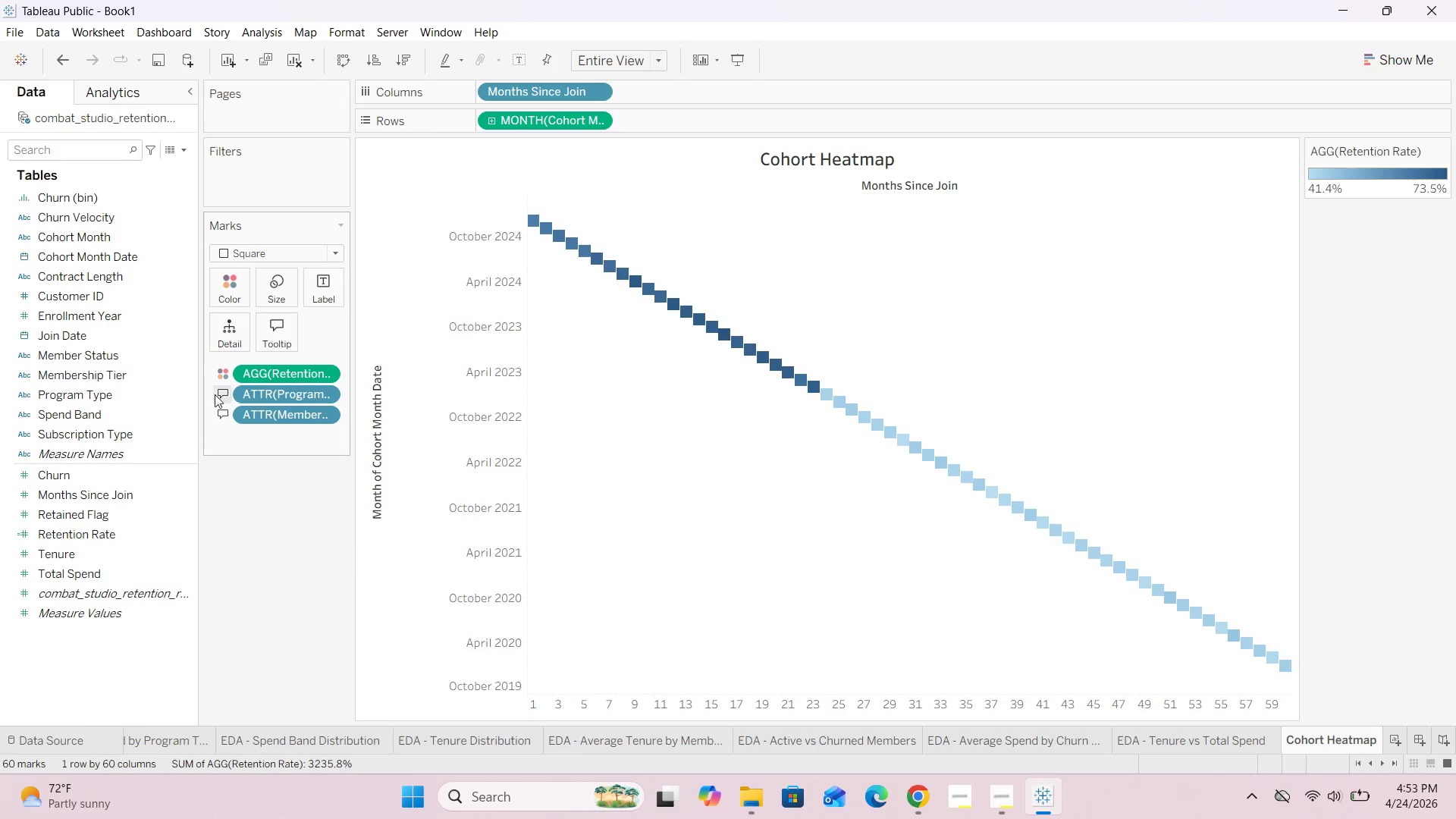 
left_click([286, 334])
 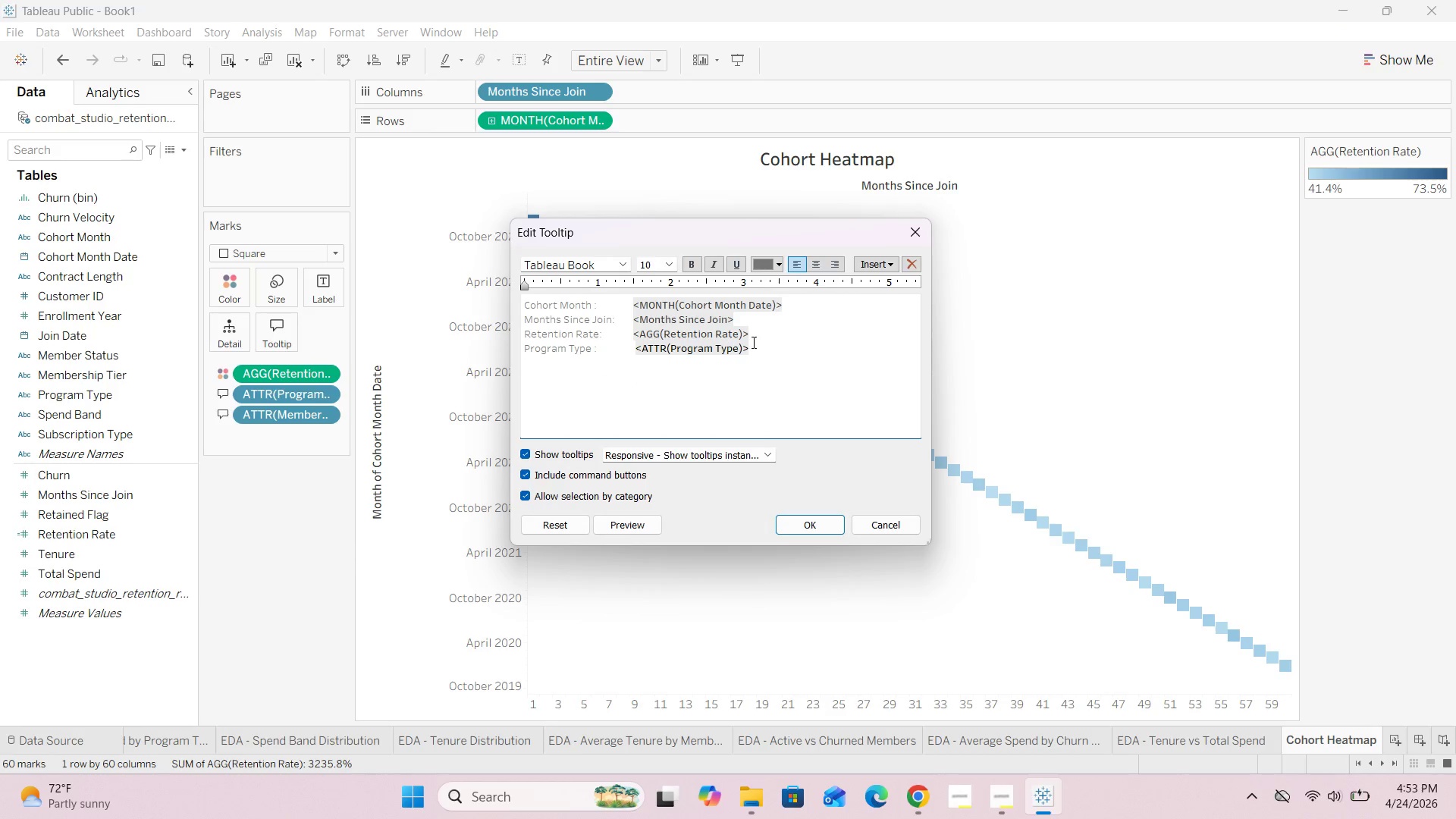 
left_click([758, 344])
 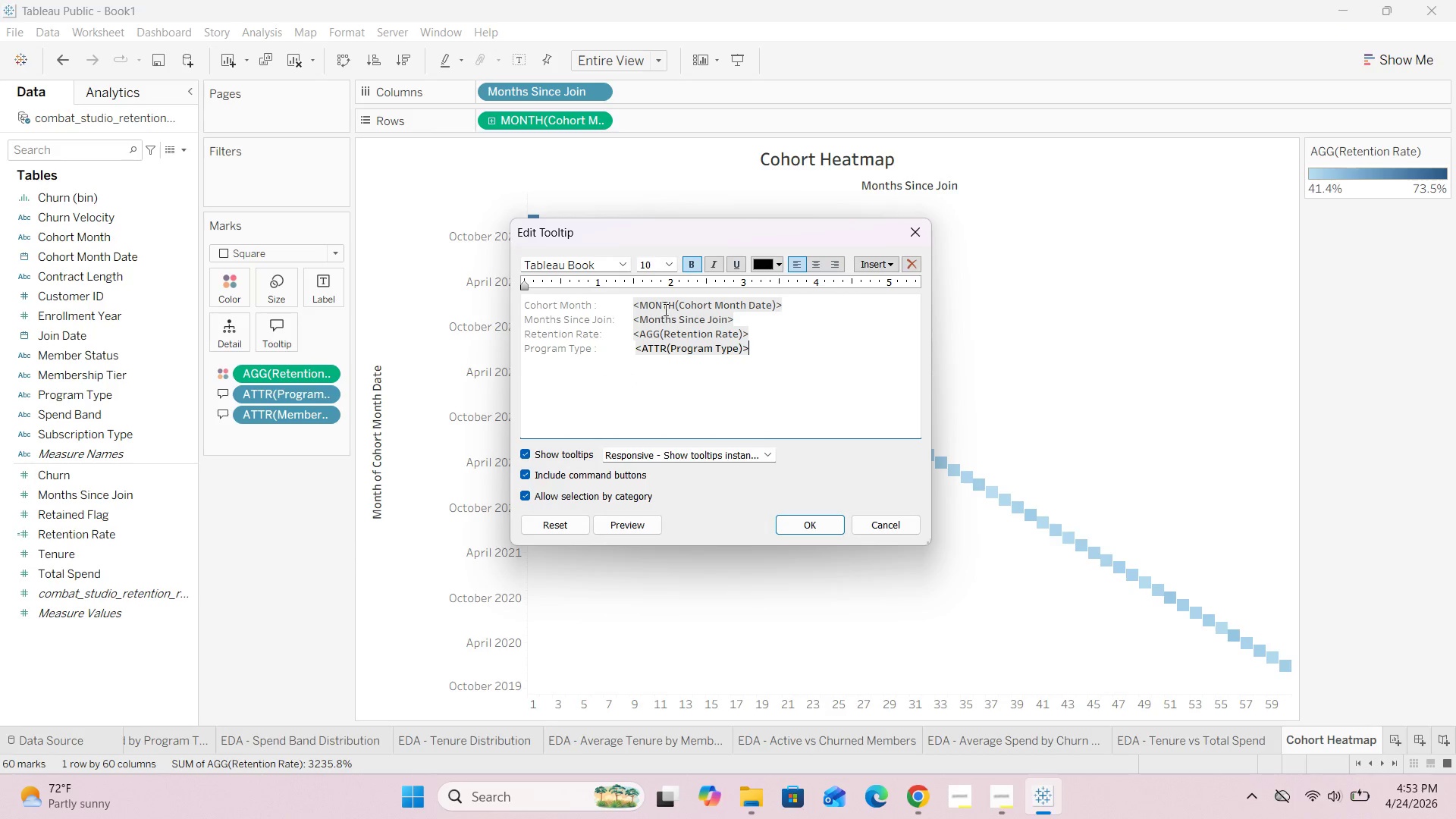 
key(Enter)
 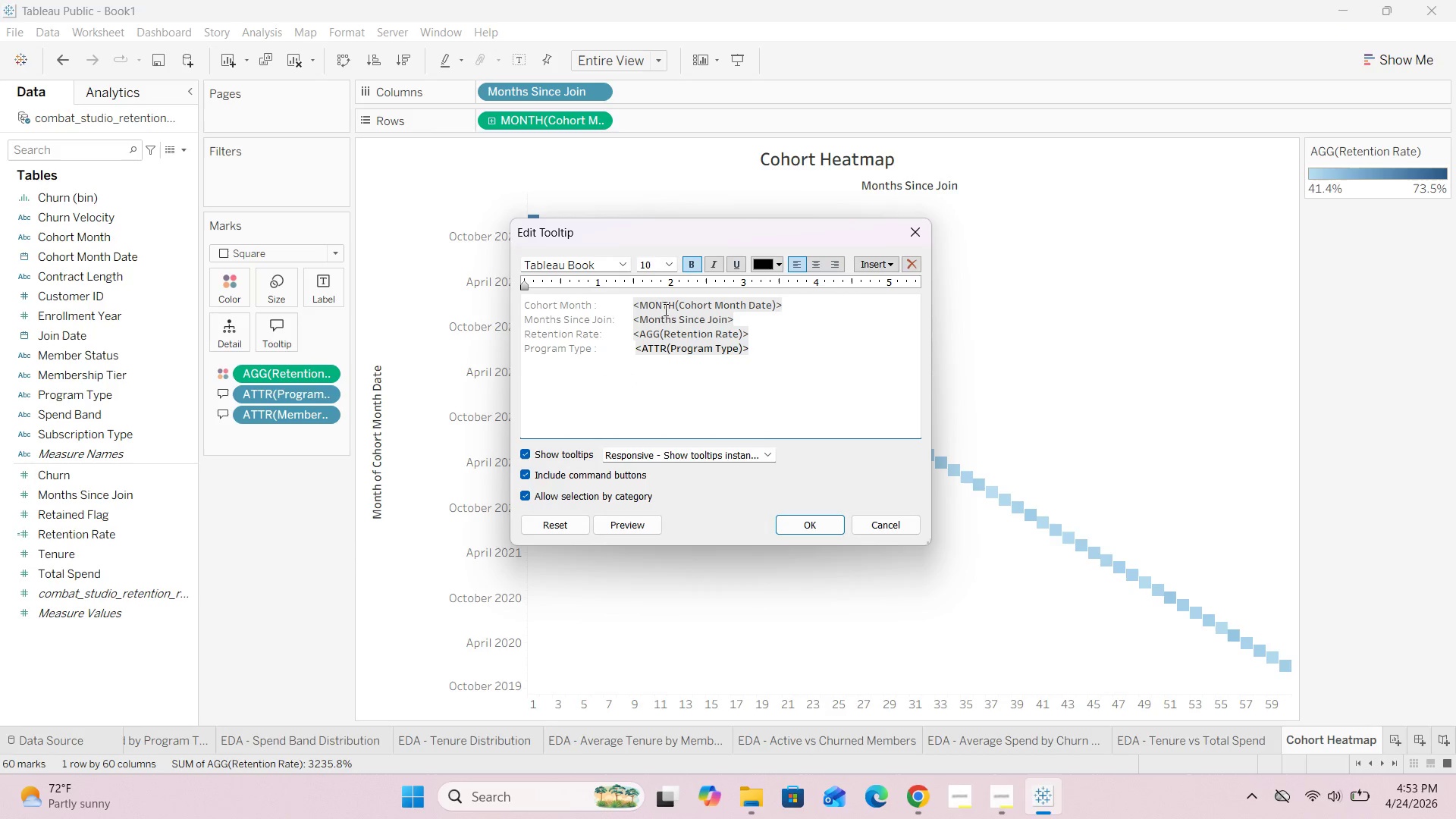 
type(Membership Tier :  )
 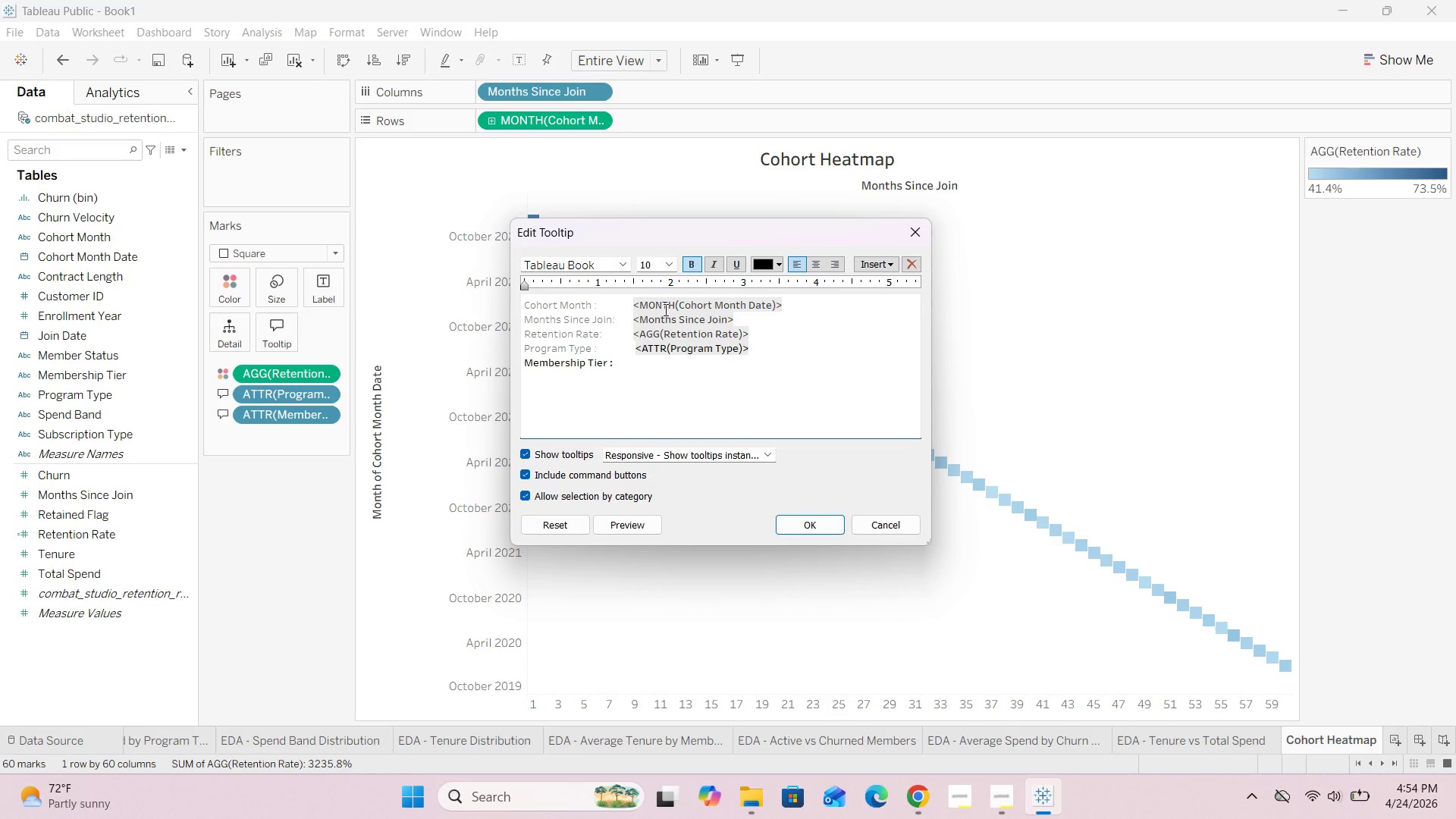 
left_click_drag(start_coordinate=[623, 364], to_coordinate=[522, 366])
 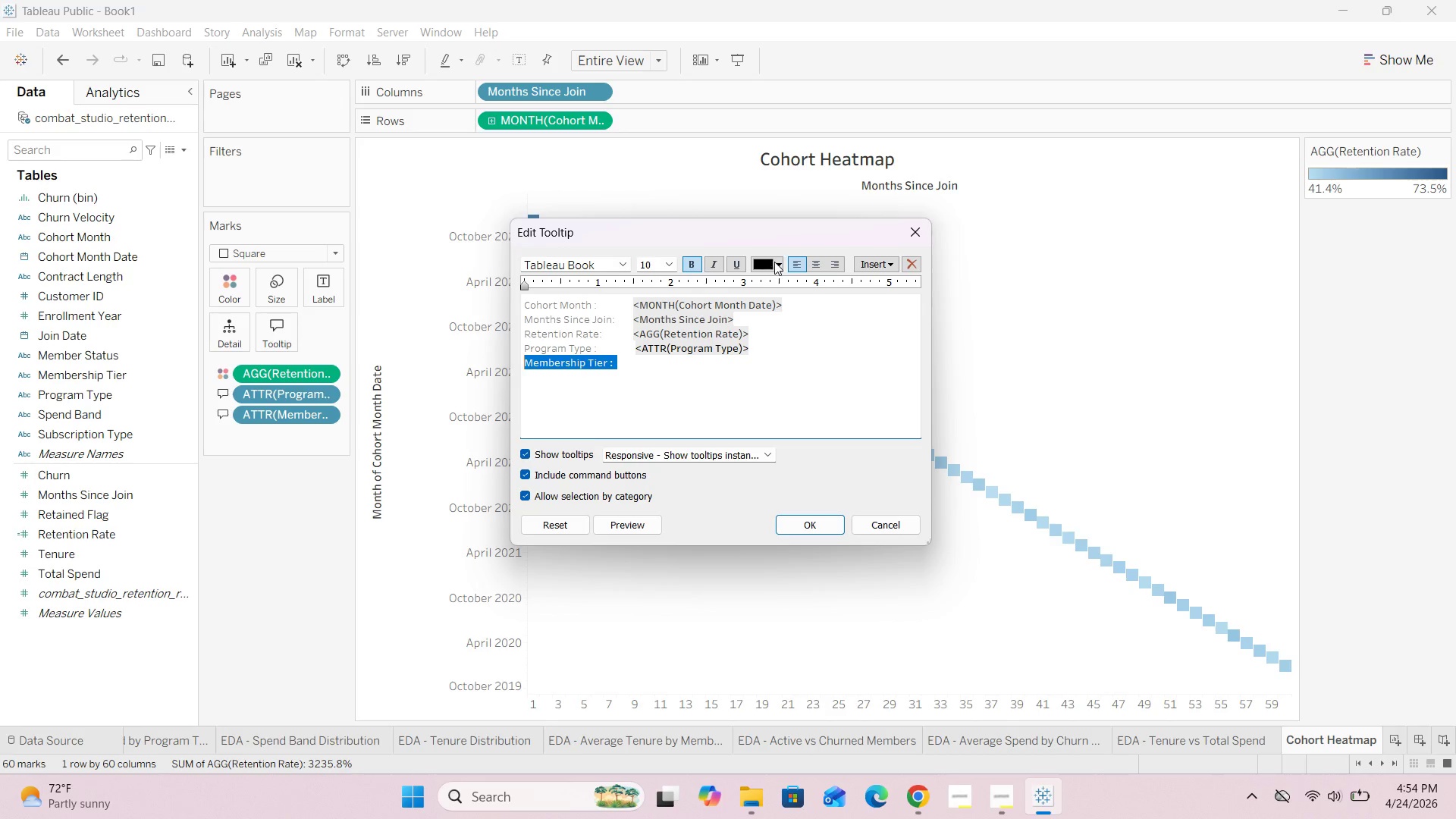 
left_click([777, 262])
 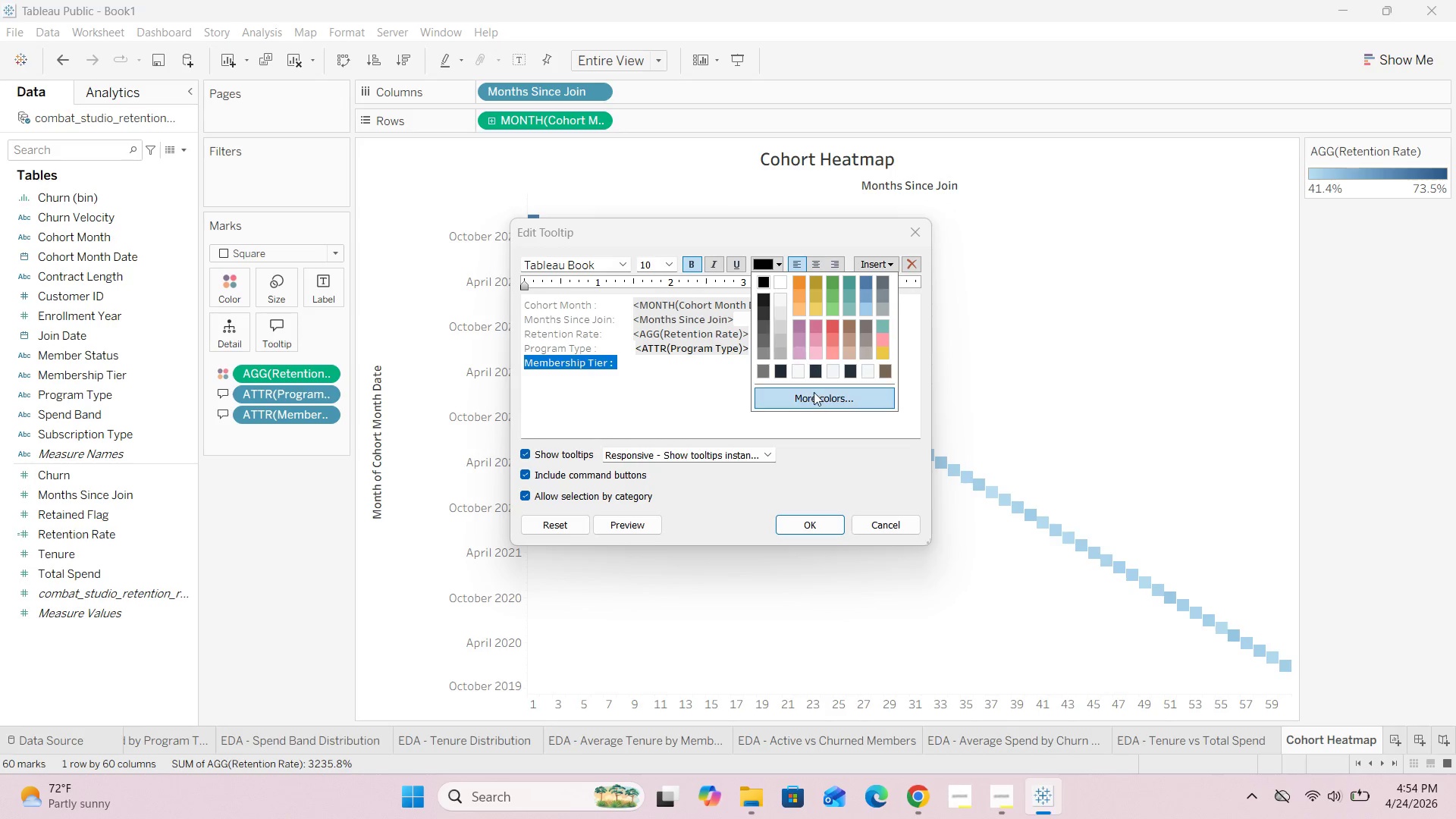 
left_click([814, 398])
 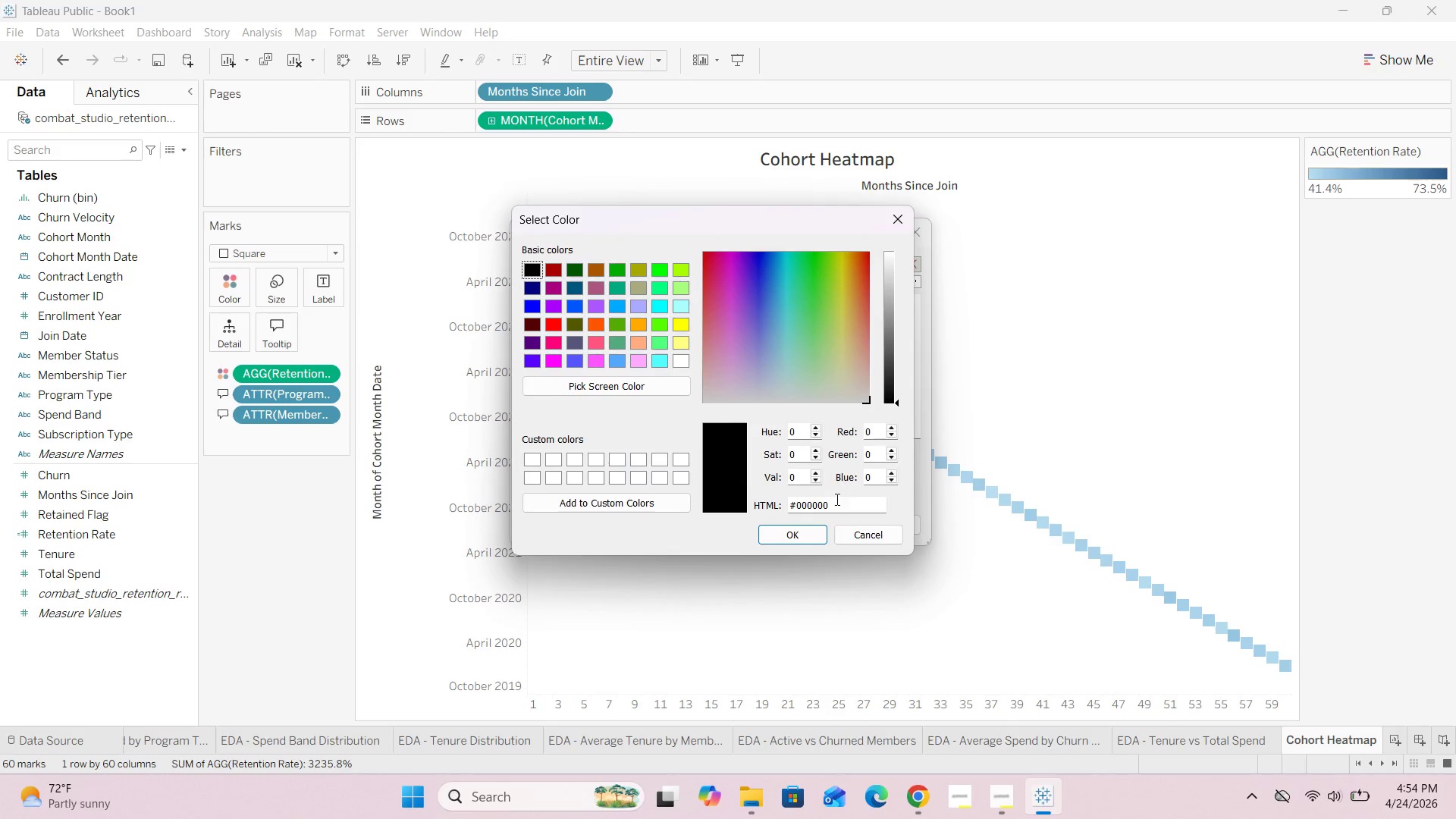 
left_click([836, 504])
 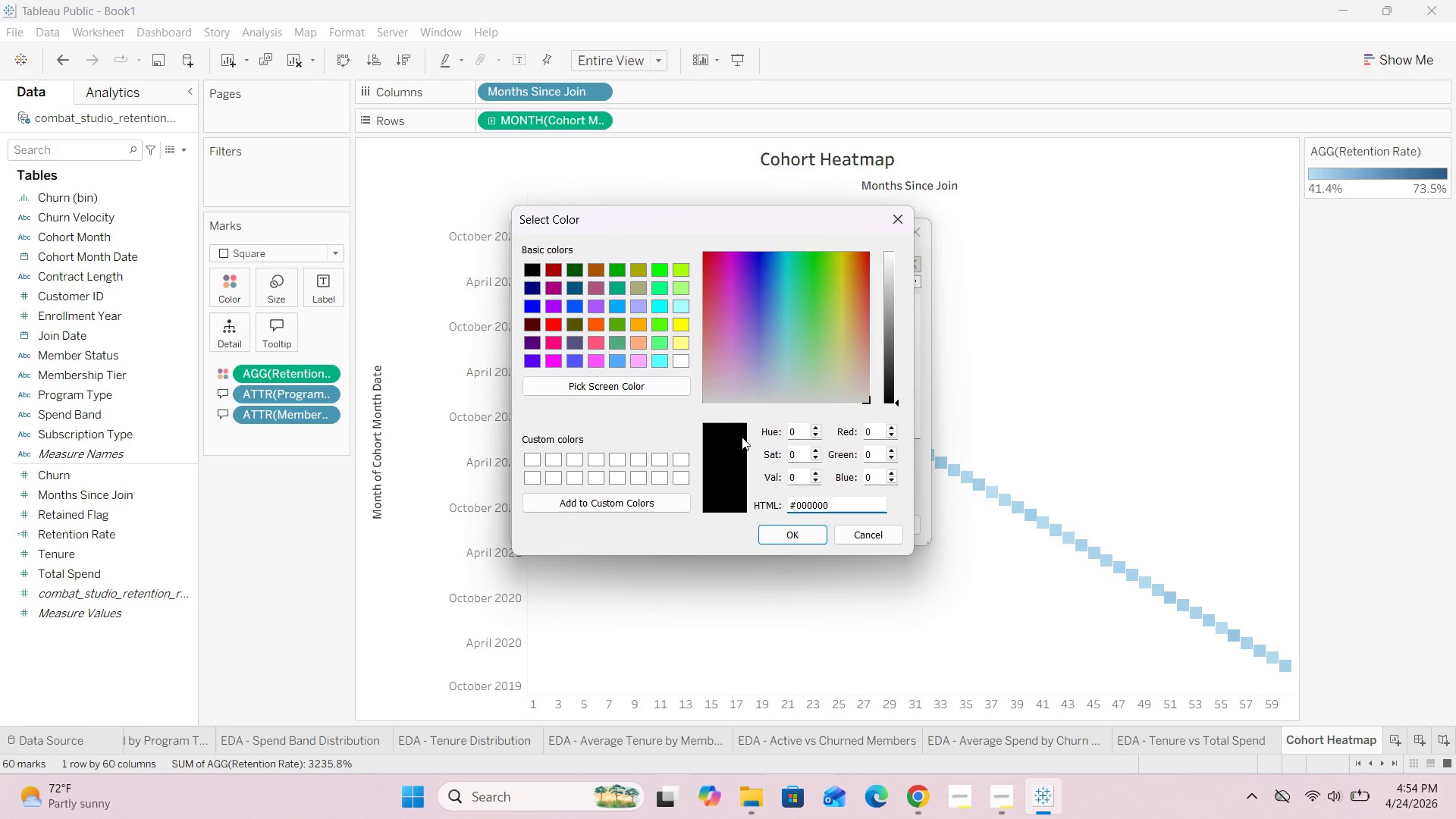 
key(Backspace)
key(Backspace)
key(Backspace)
key(Backspace)
key(Backspace)
key(Backspace)
type(757575)
 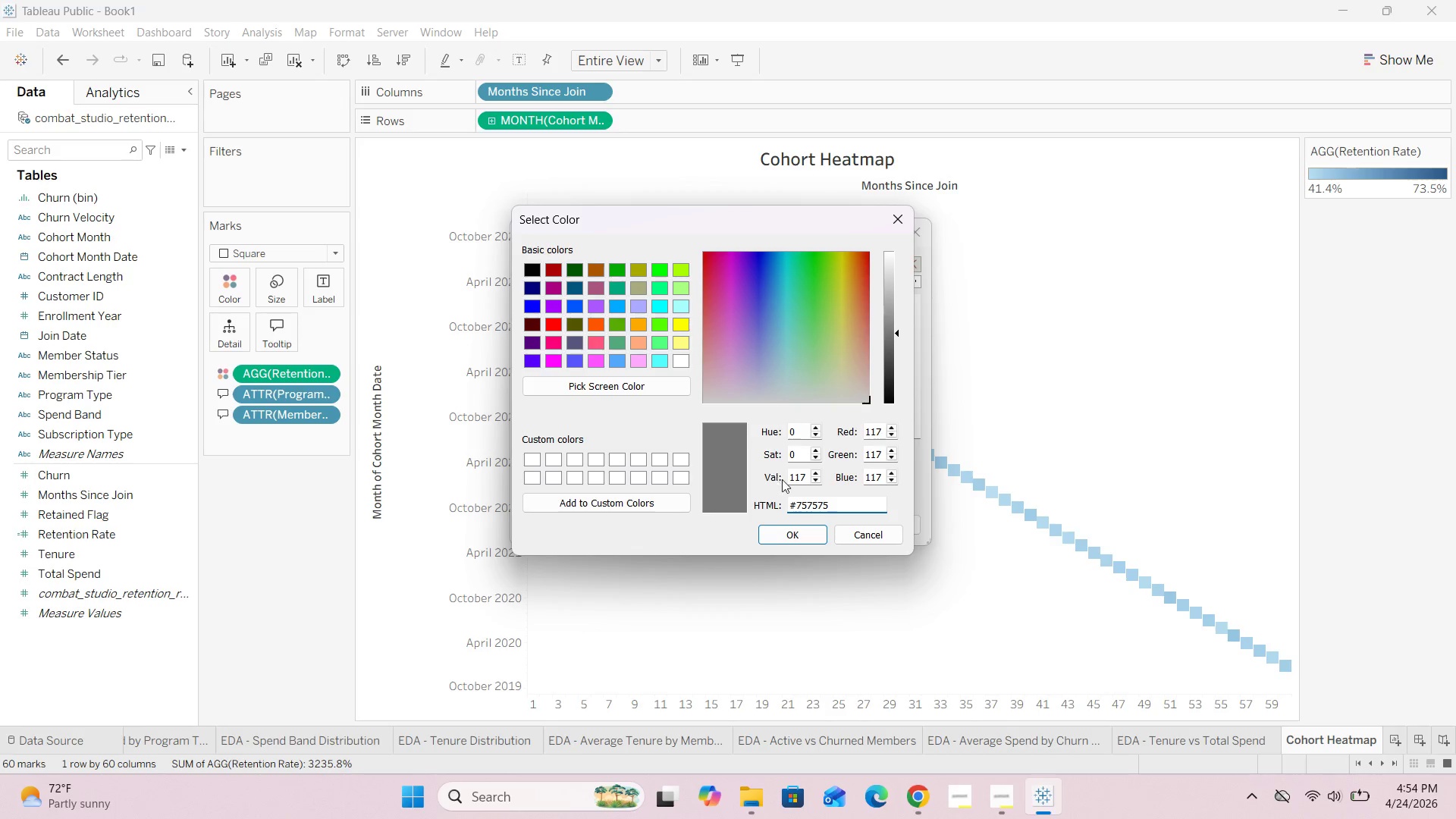 
left_click([780, 540])
 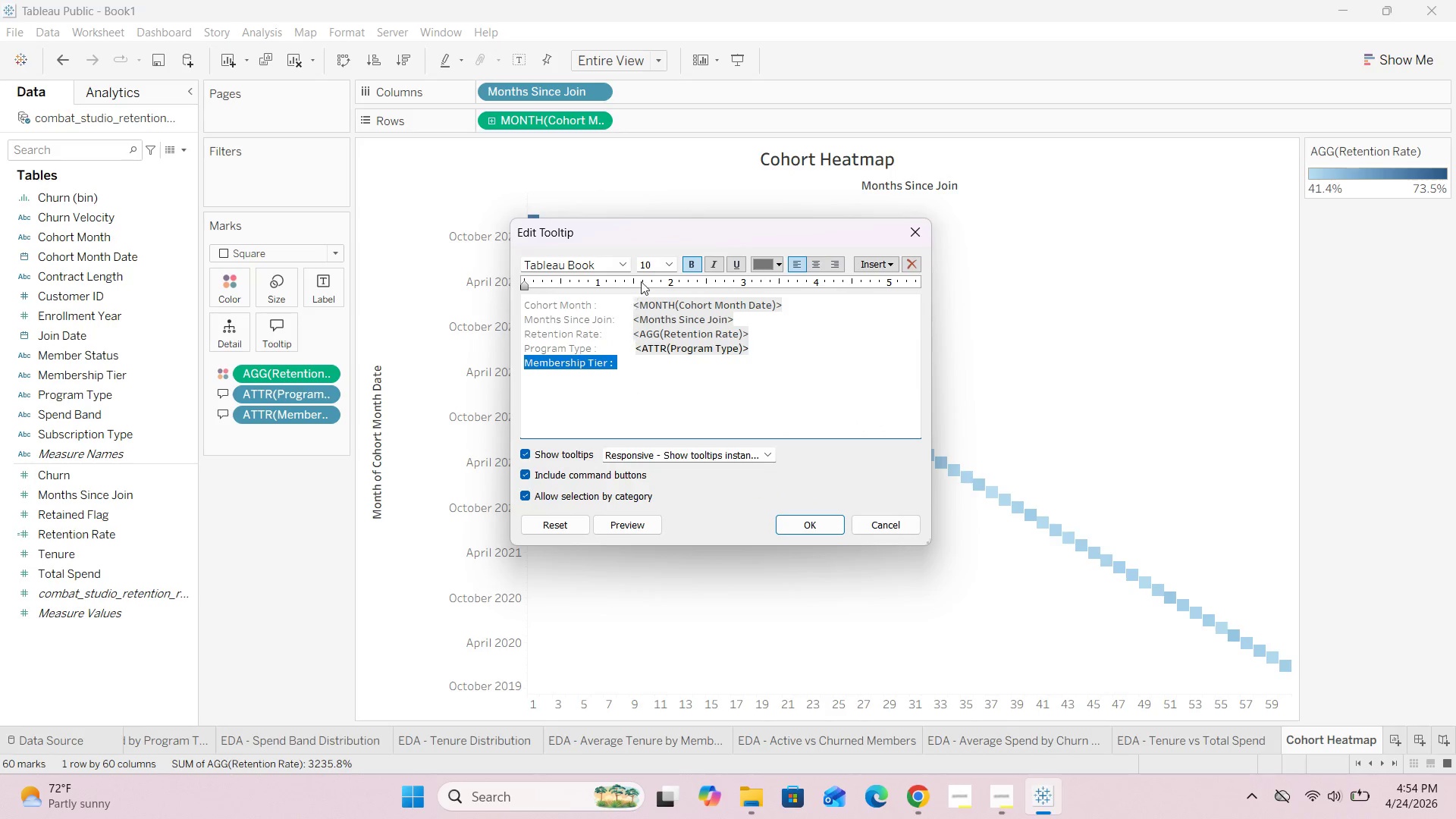 
left_click([688, 262])
 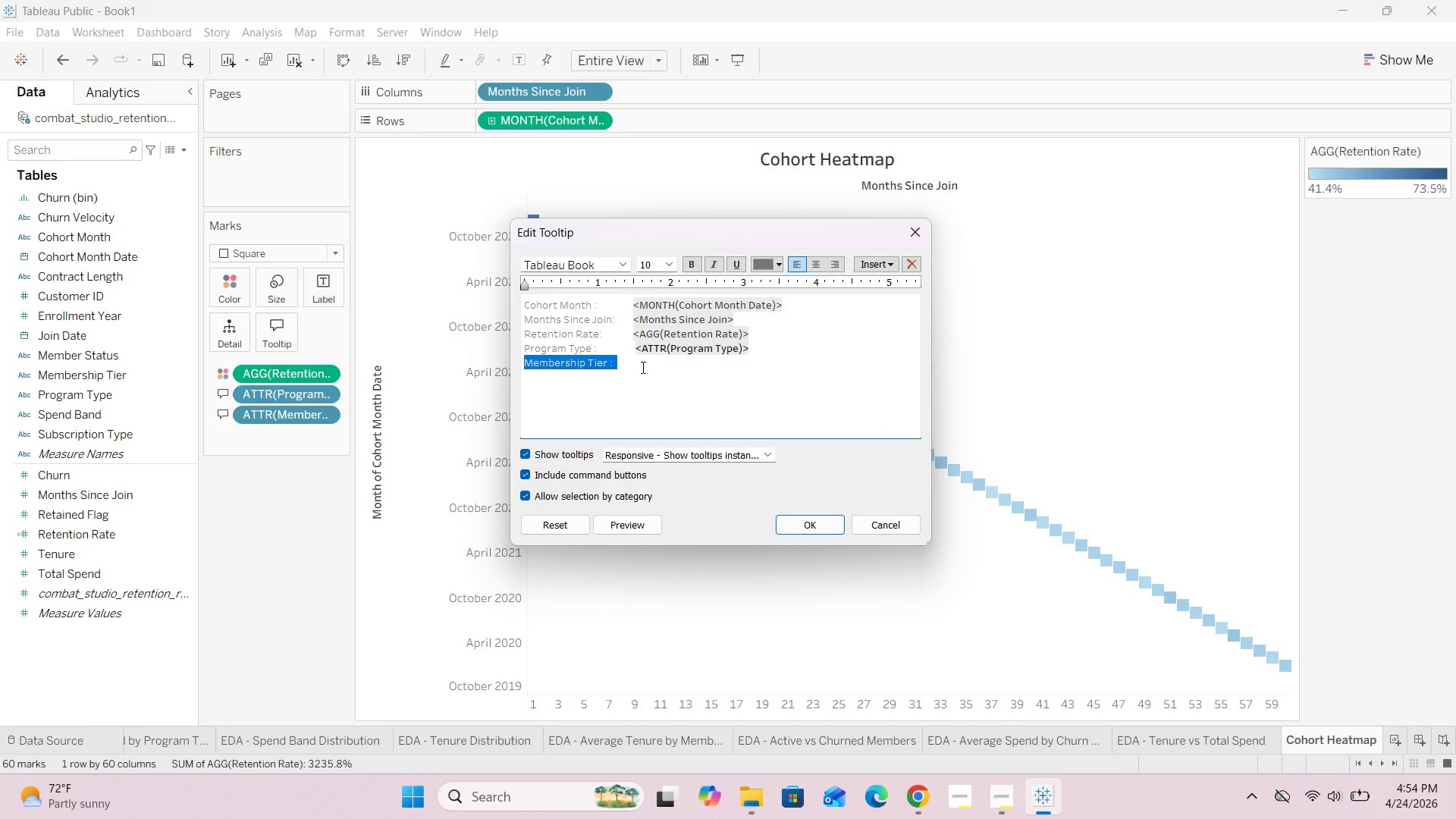 
left_click([639, 367])
 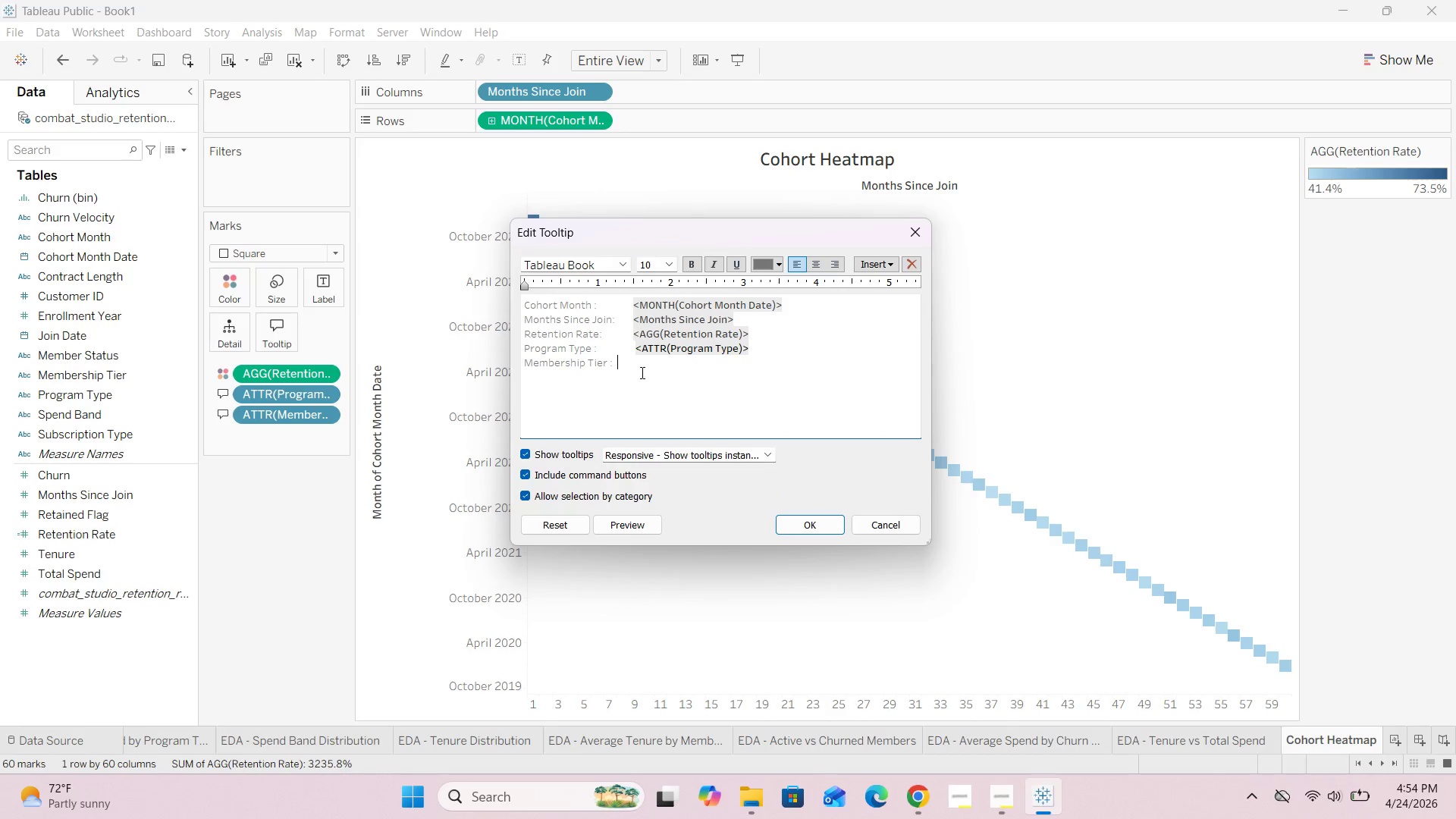 
hold_key(key=Space, duration=0.62)
 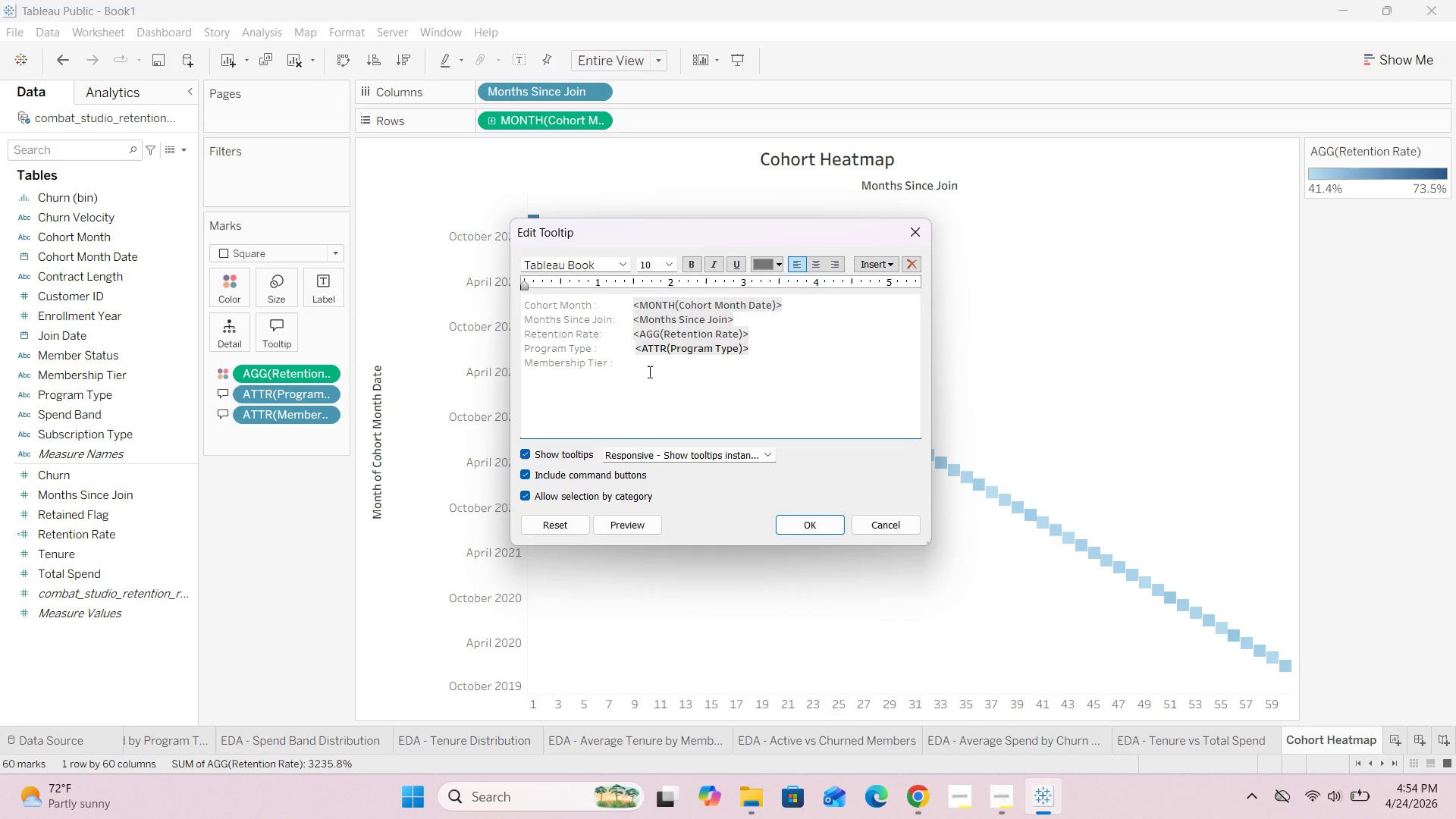 
key(Space)
 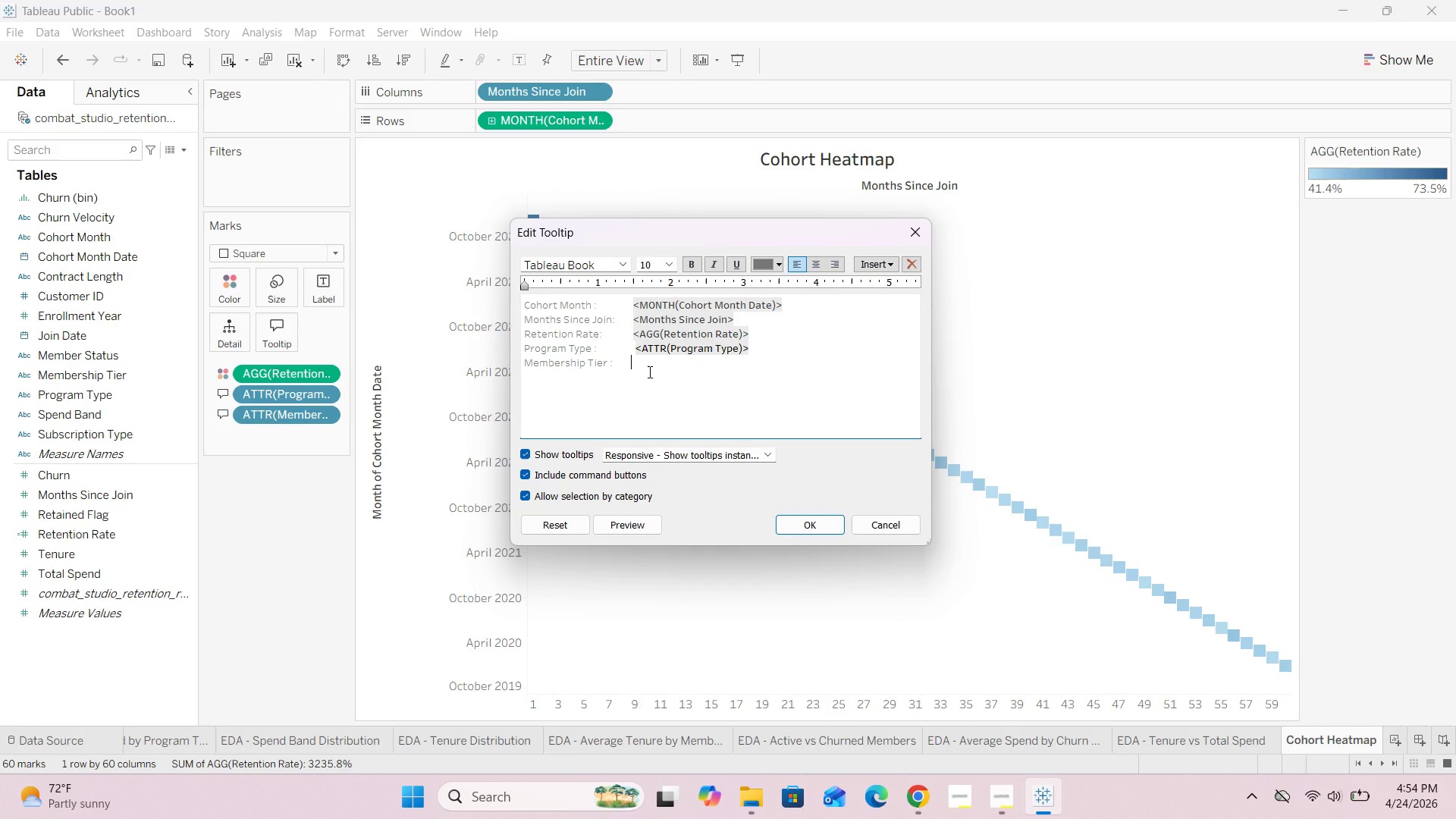 
key(Space)
 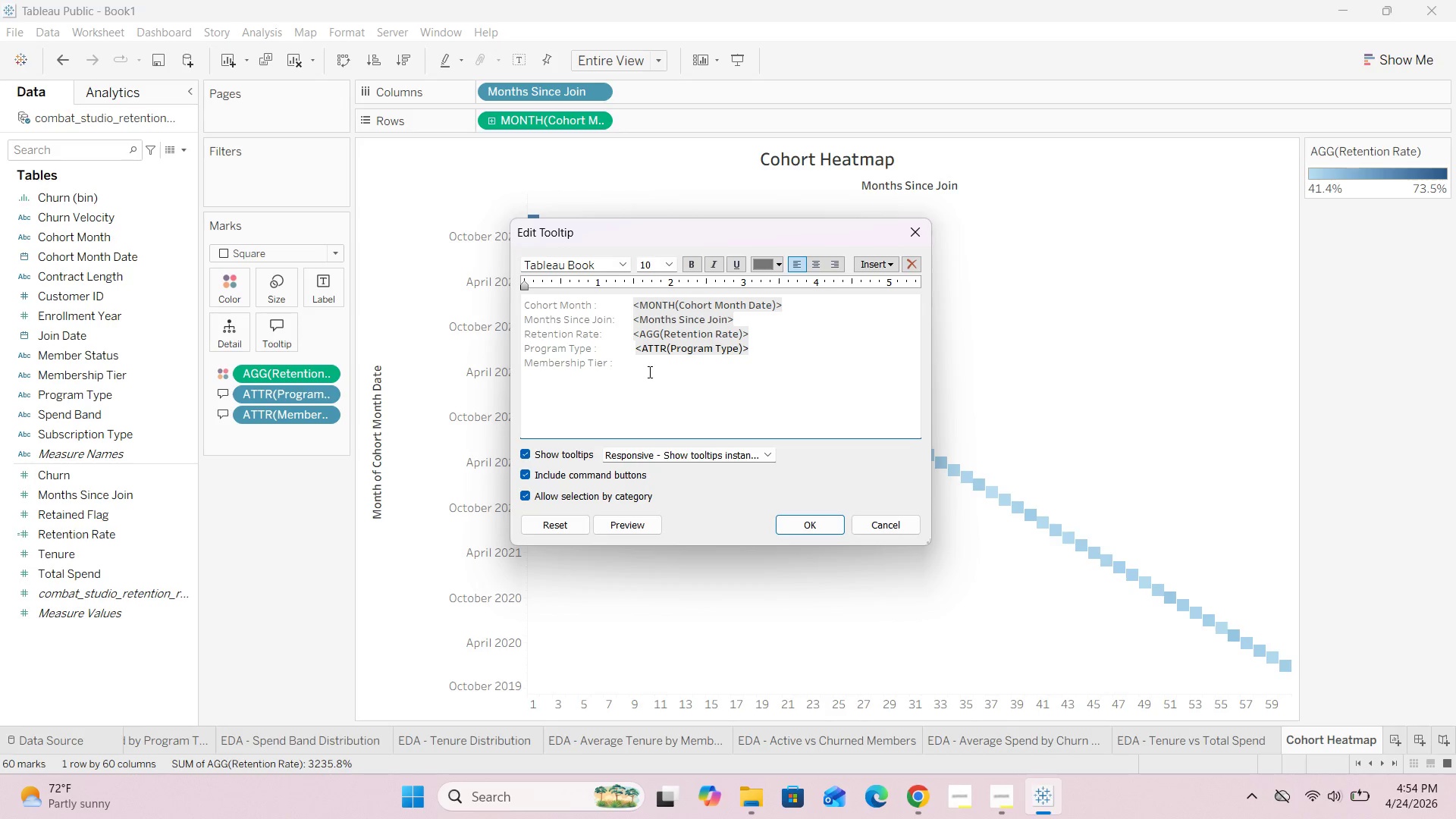 
hold_key(key=ShiftRight, duration=0.83)
 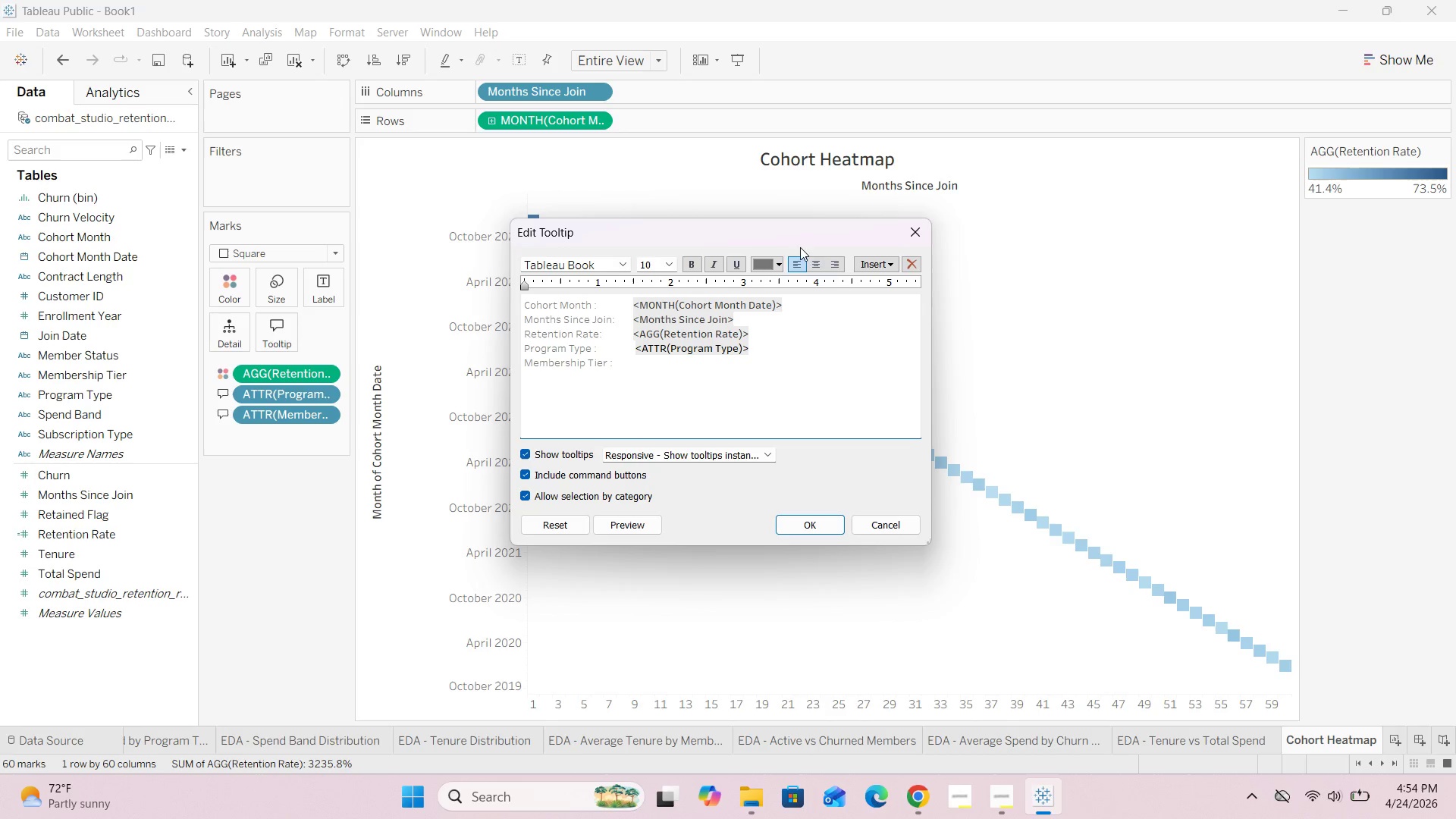 
left_click([876, 269])
 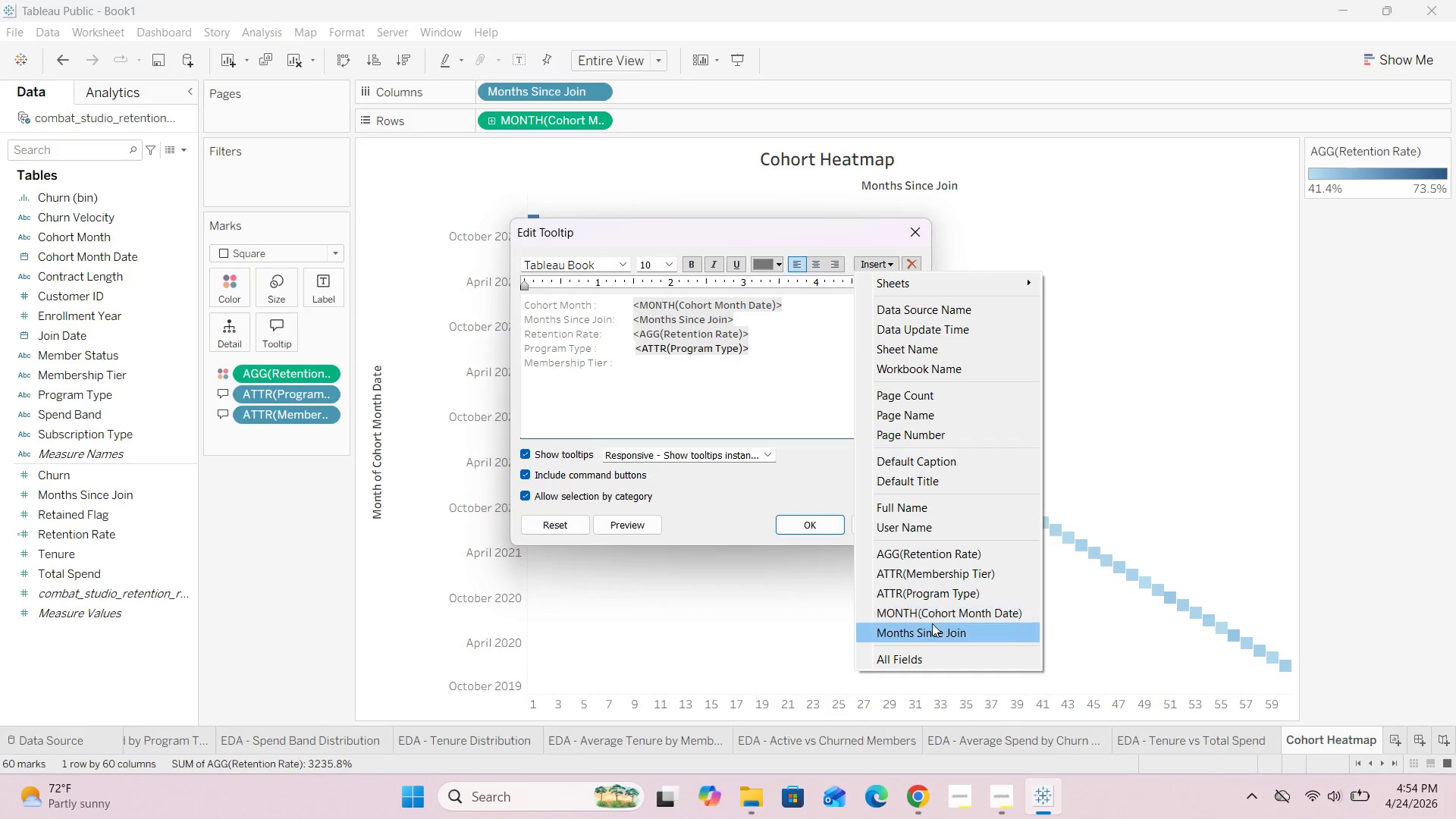 
left_click([925, 579])
 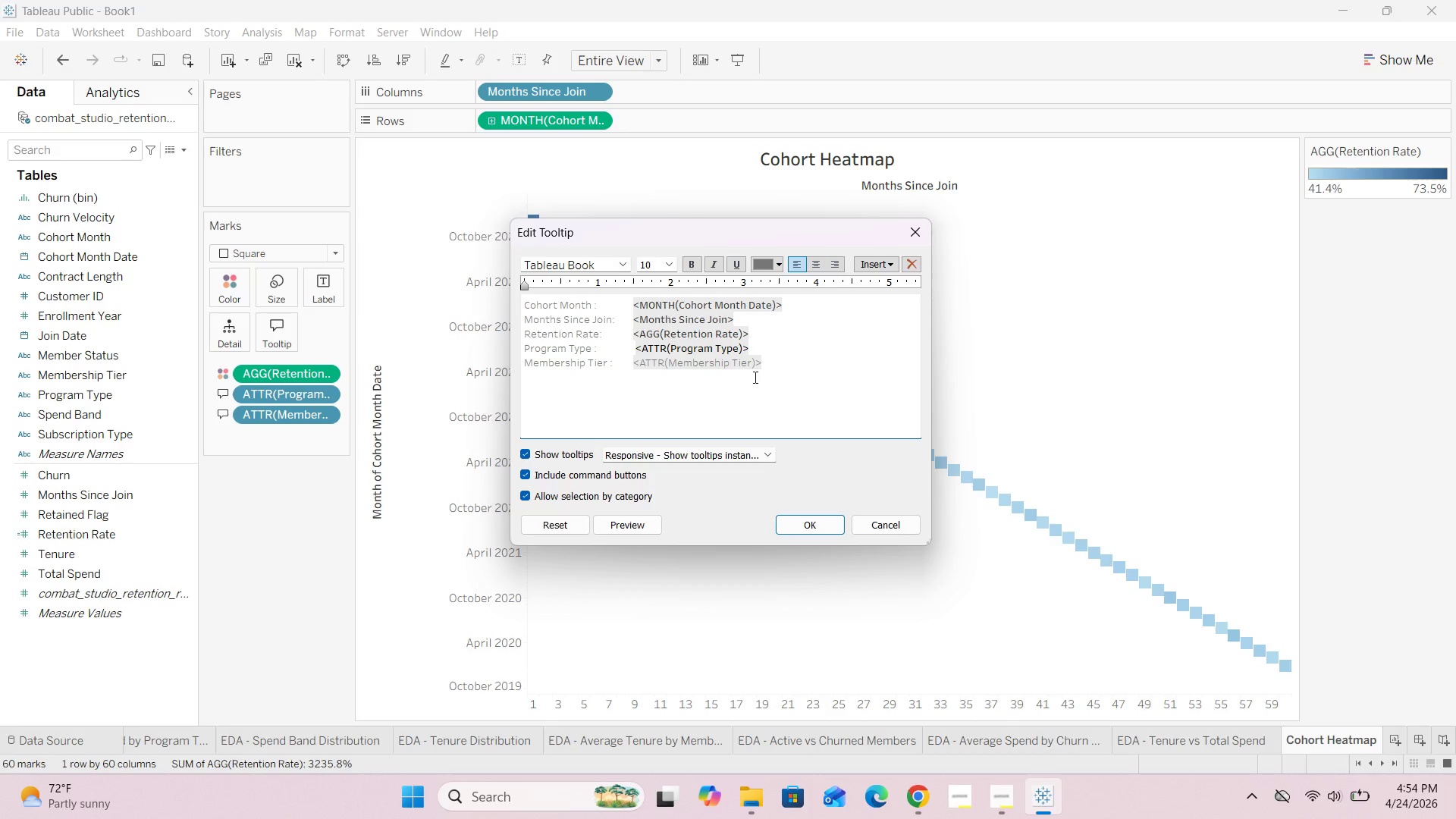 
left_click_drag(start_coordinate=[767, 366], to_coordinate=[631, 360])
 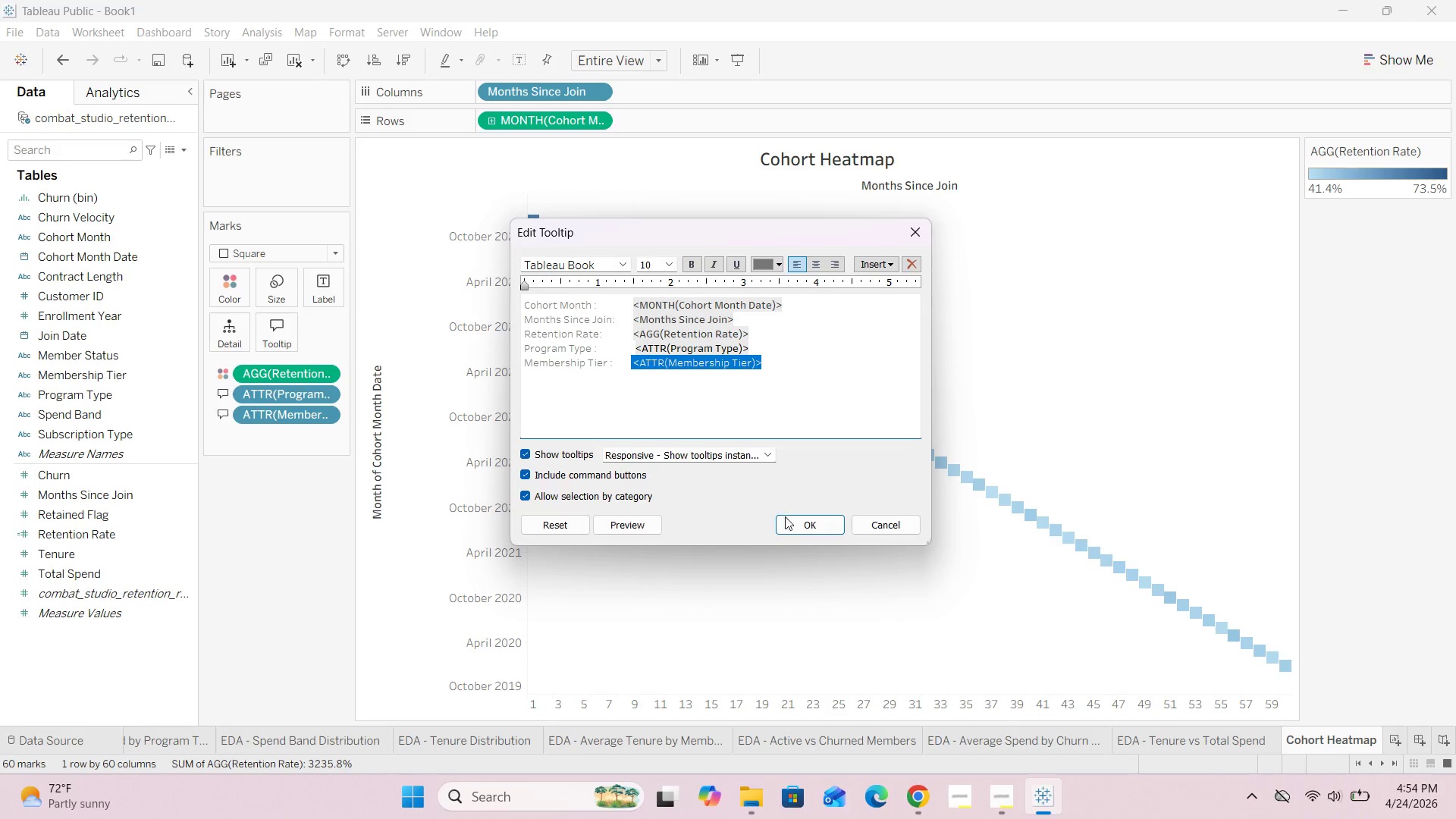 
left_click([788, 522])
 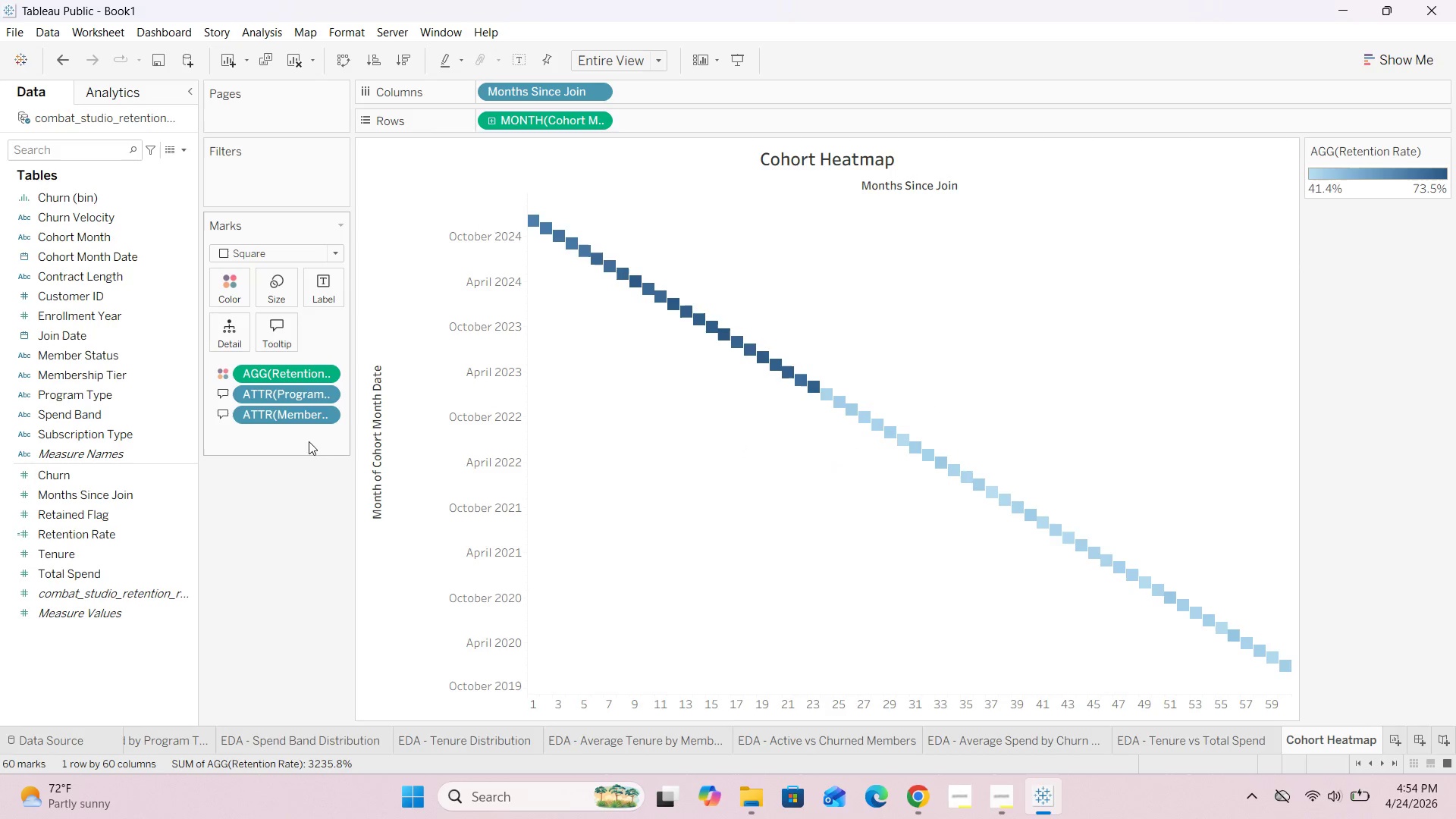 
left_click_drag(start_coordinate=[290, 417], to_coordinate=[276, 531])
 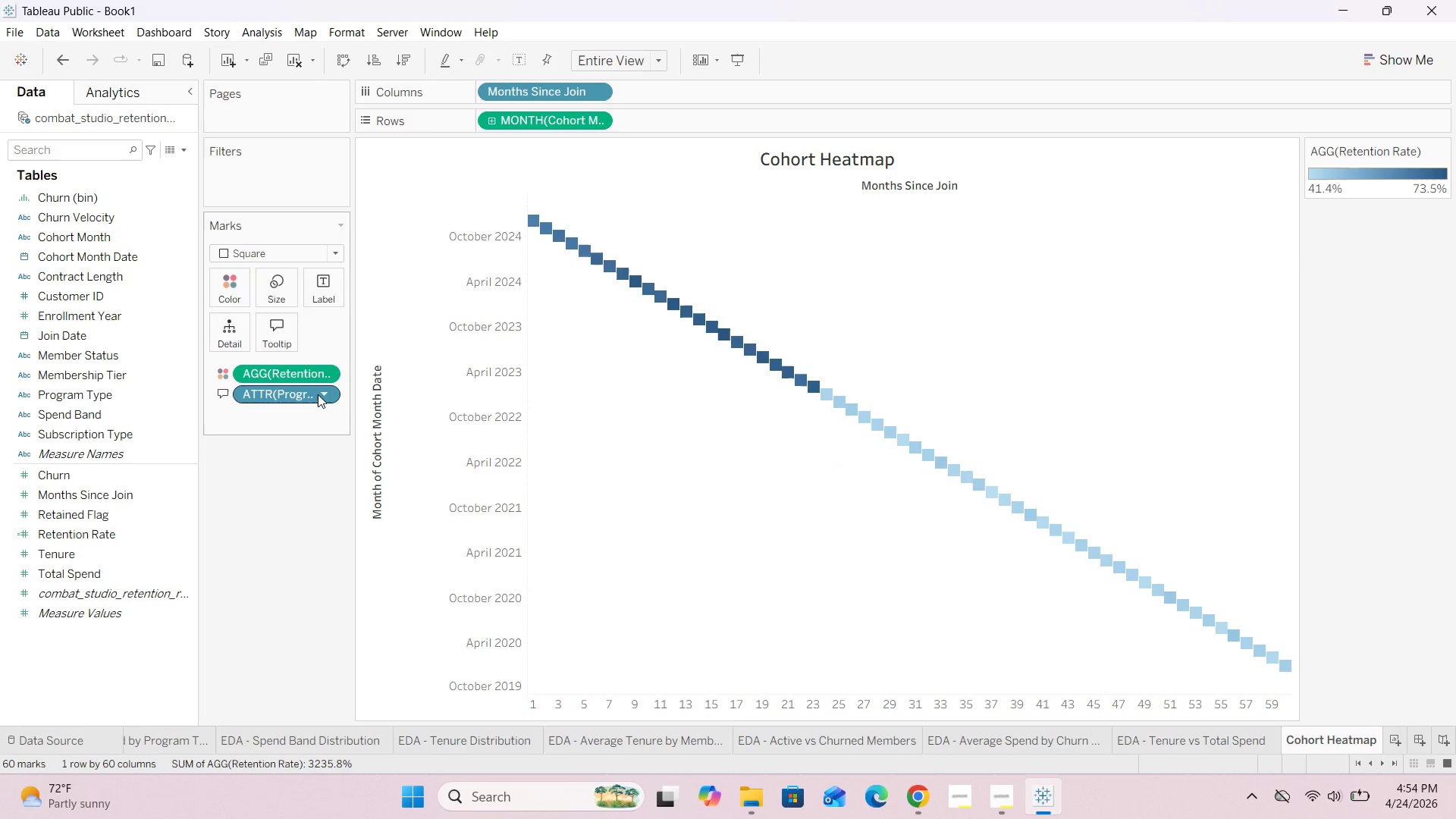 
left_click_drag(start_coordinate=[318, 394], to_coordinate=[282, 538])
 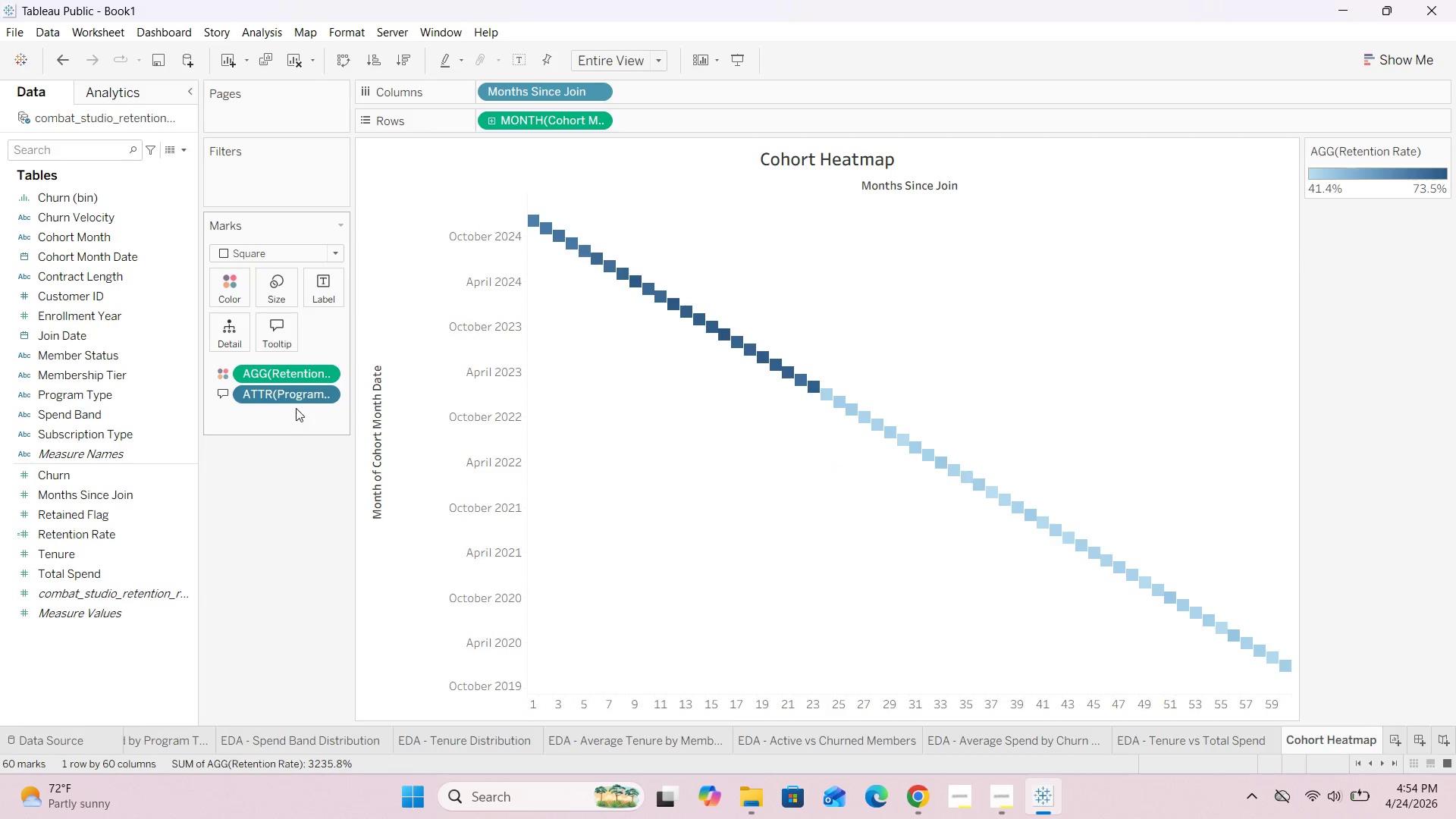 
left_click_drag(start_coordinate=[290, 390], to_coordinate=[278, 504])
 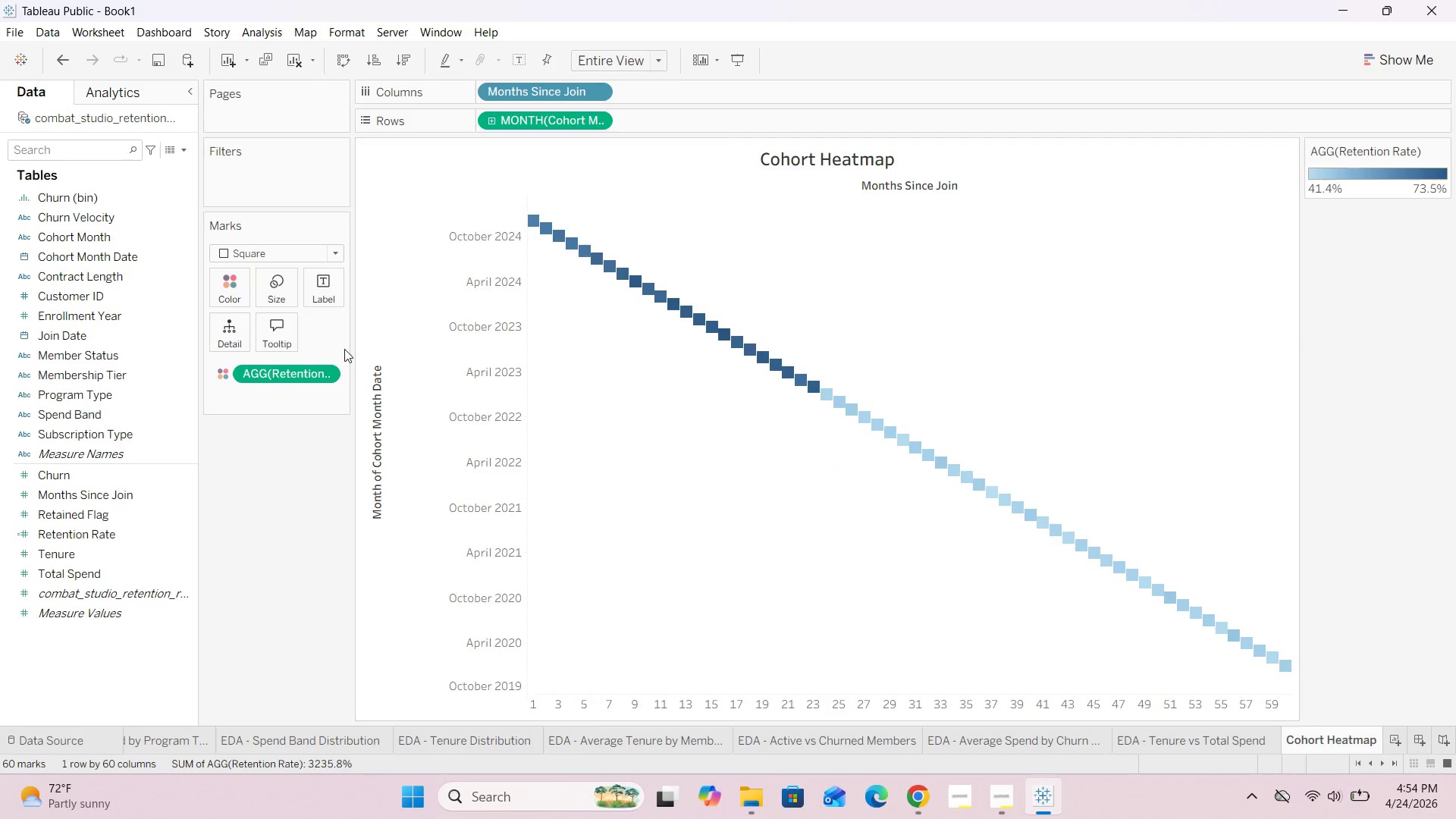 
double_click([278, 340])
 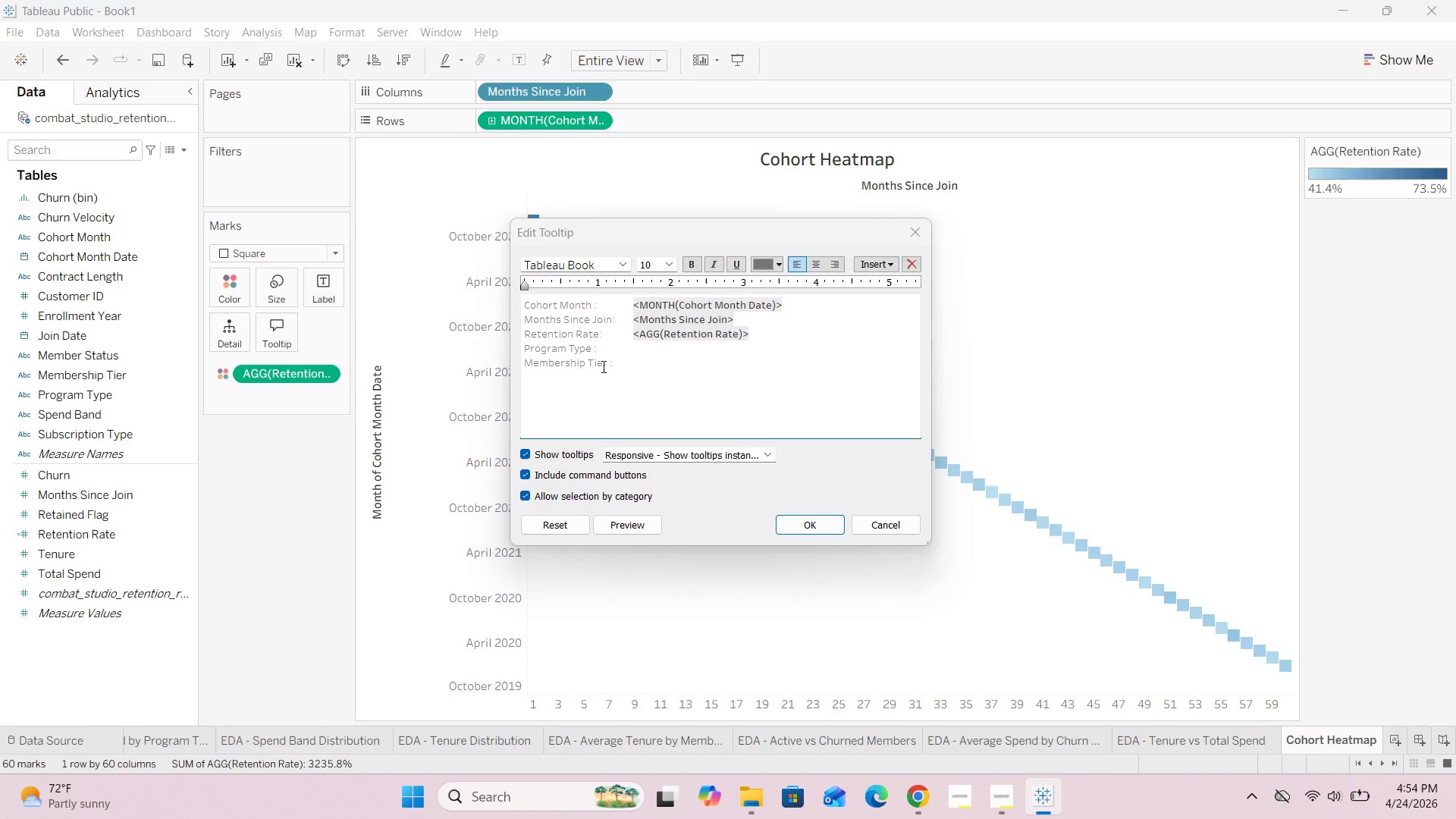 
left_click_drag(start_coordinate=[624, 368], to_coordinate=[509, 367])
 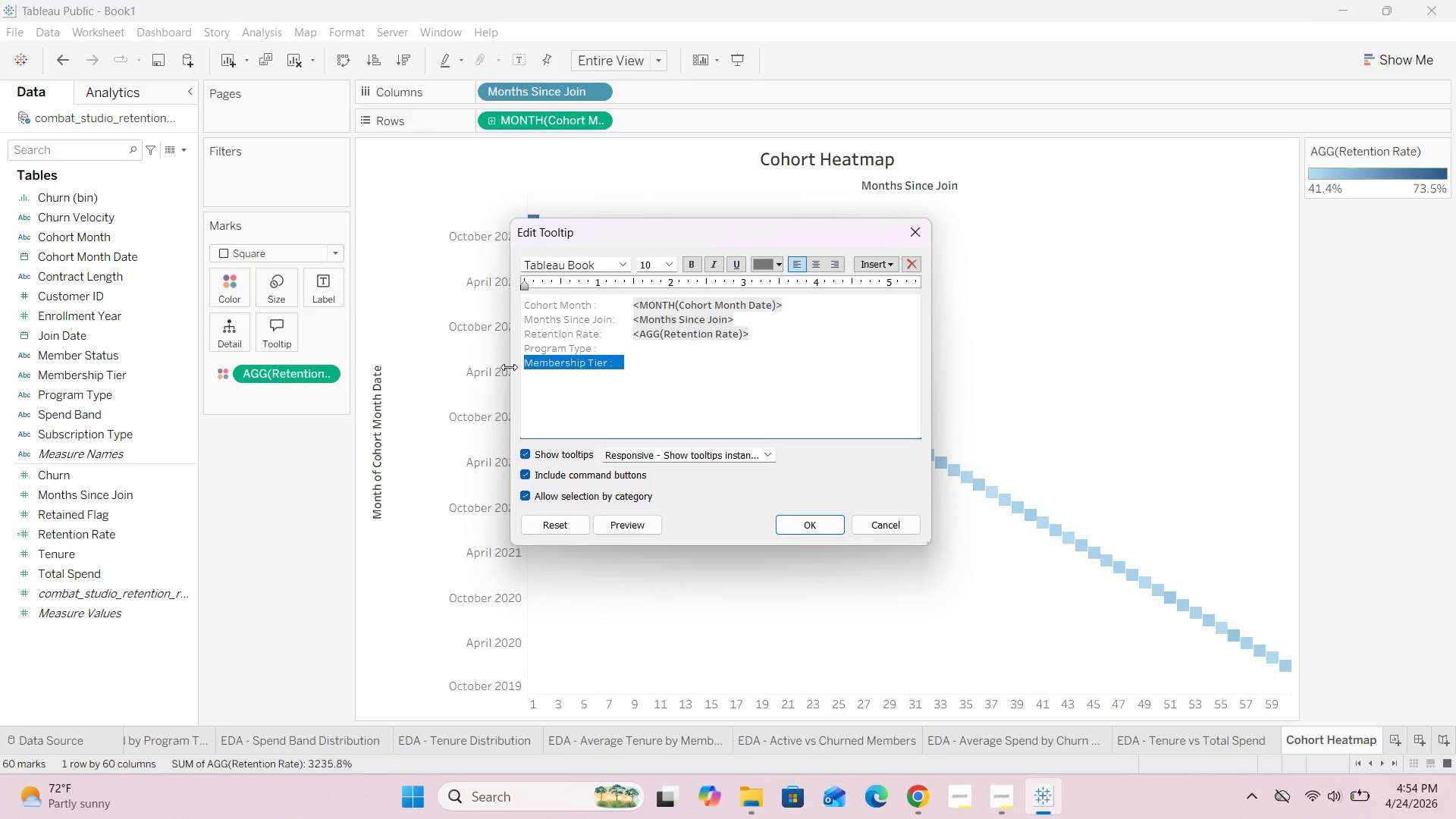 
key(Backspace)
 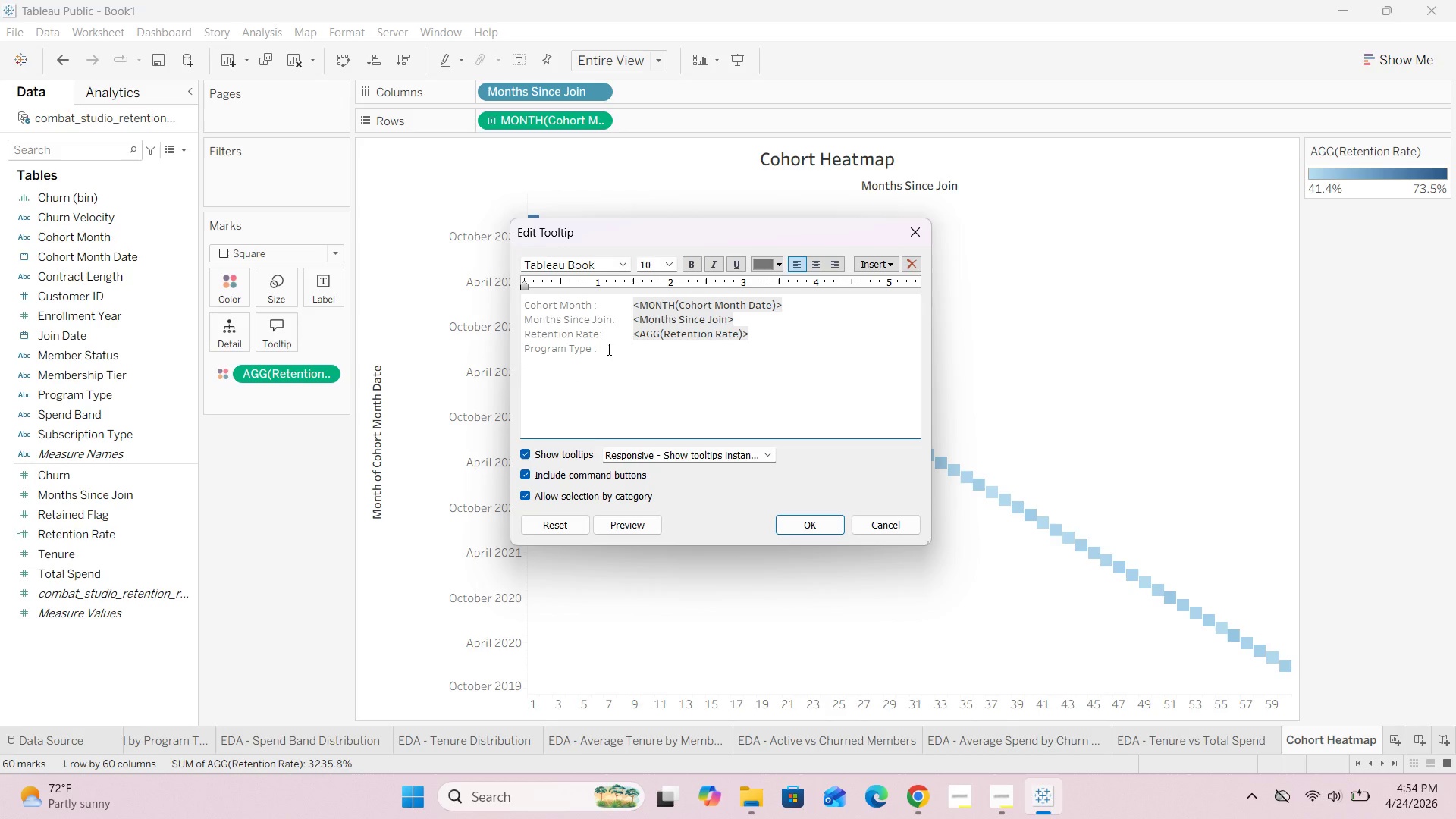 
left_click_drag(start_coordinate=[610, 348], to_coordinate=[500, 349])
 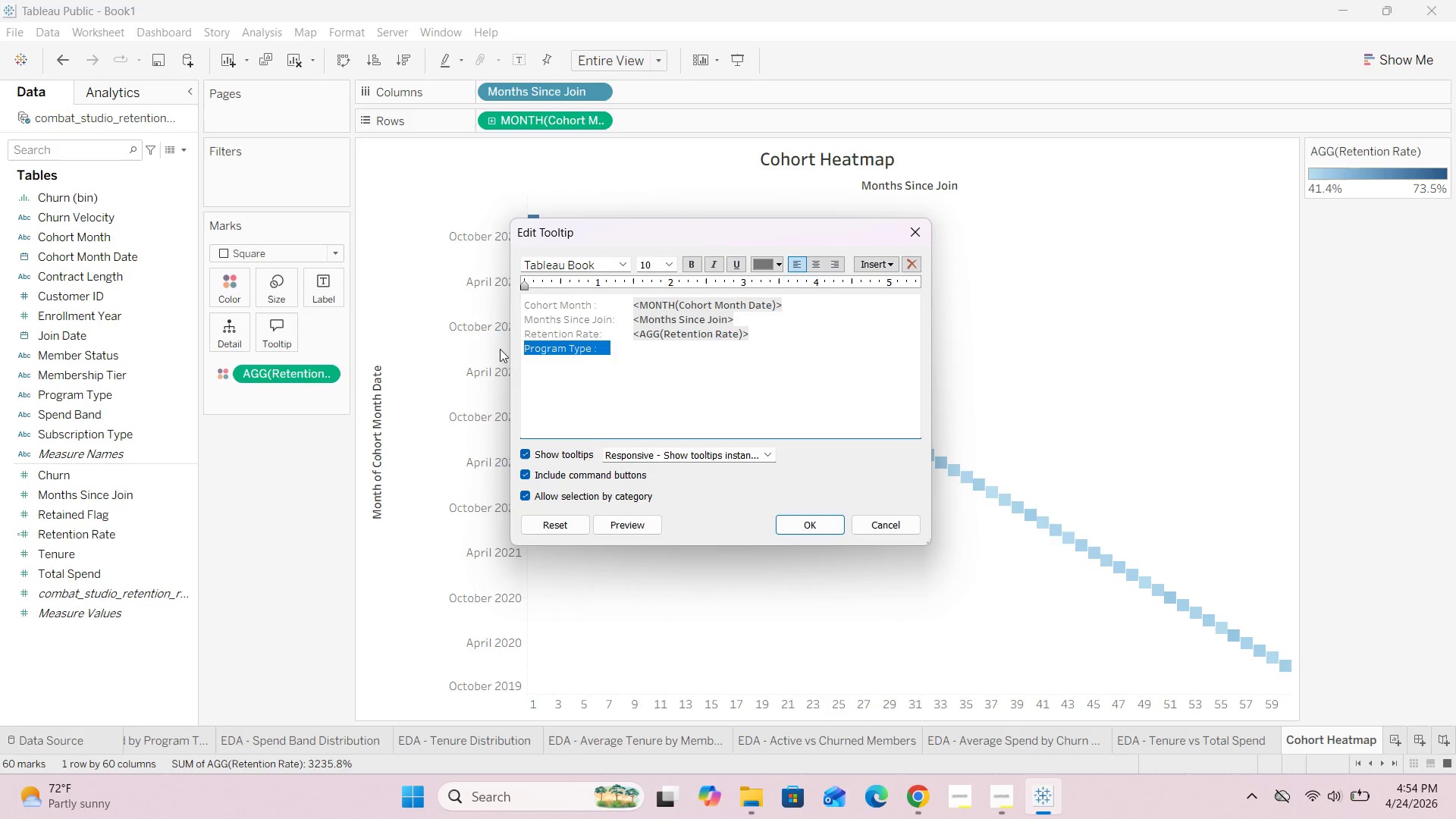 
key(Backspace)
 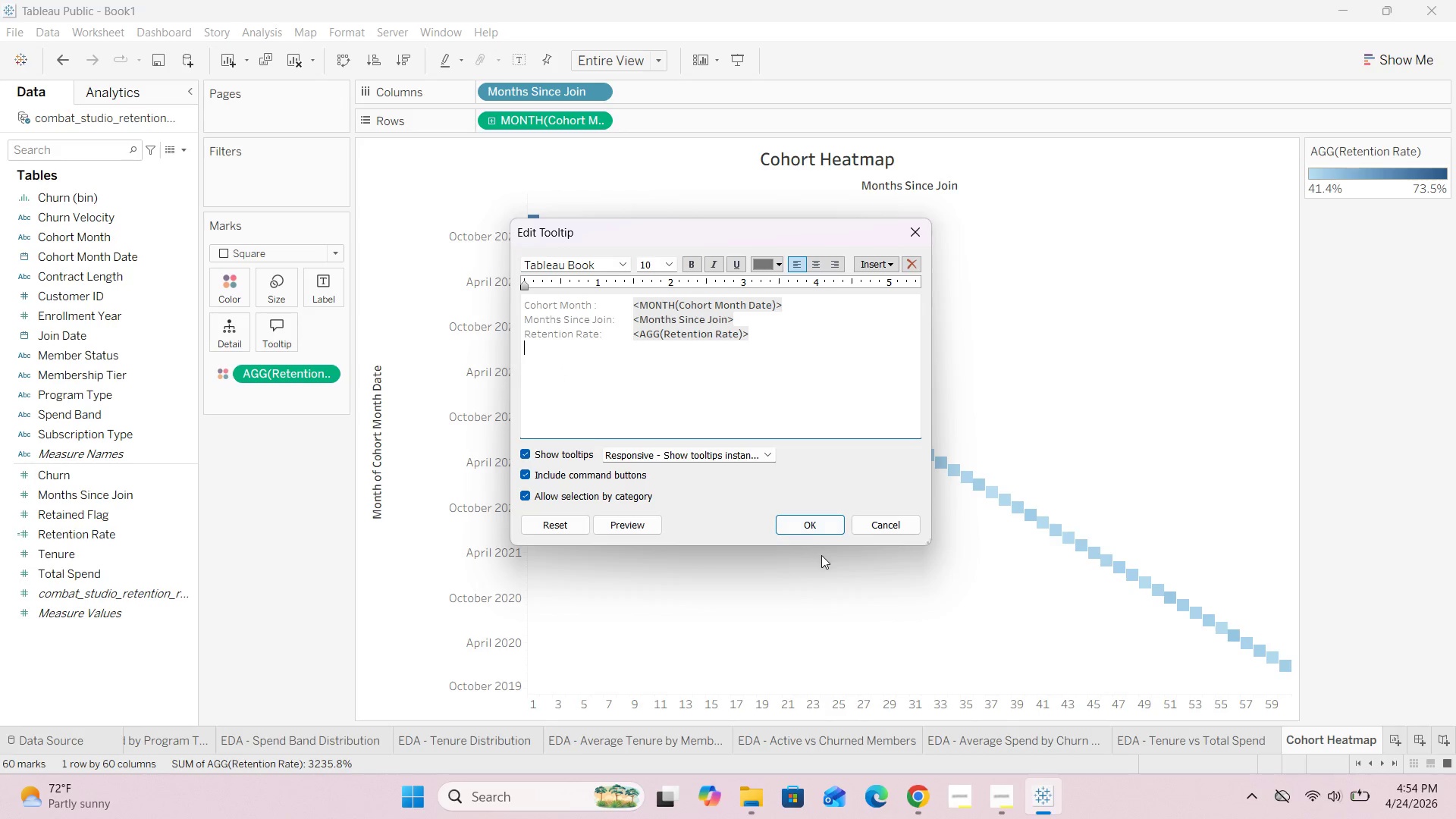 
left_click([799, 522])
 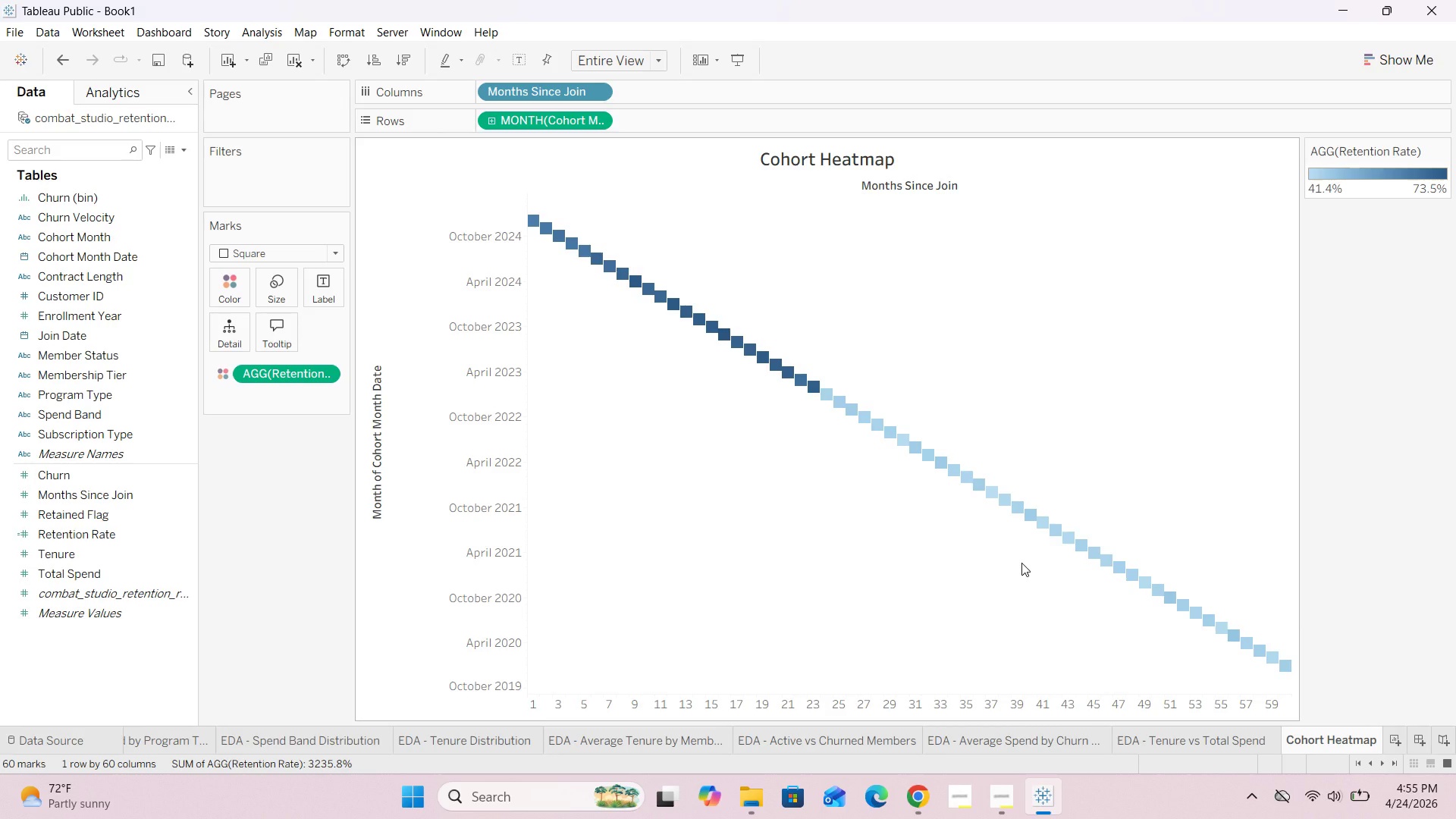 
wait(24.84)
 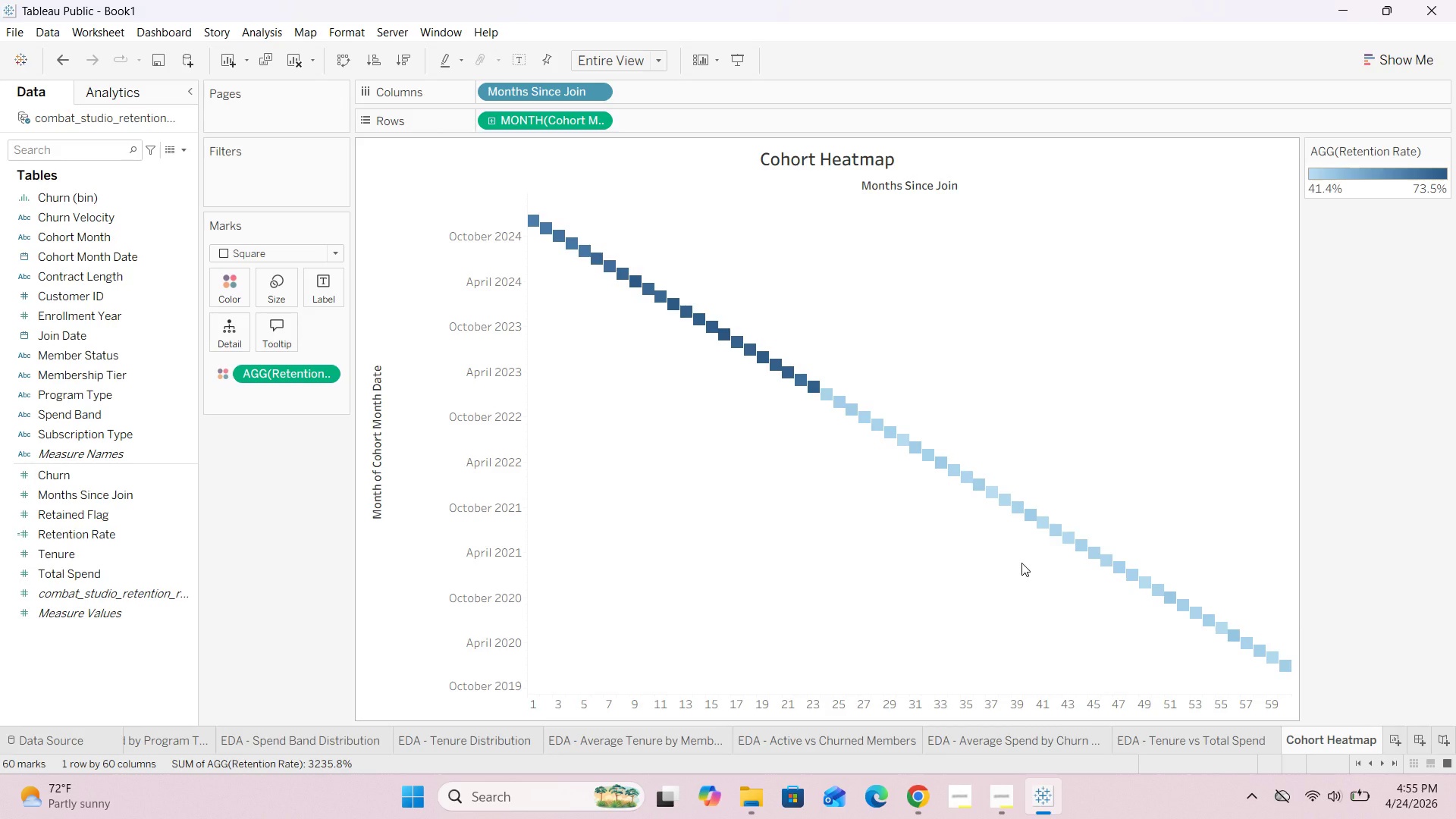 
left_click([1002, 726])